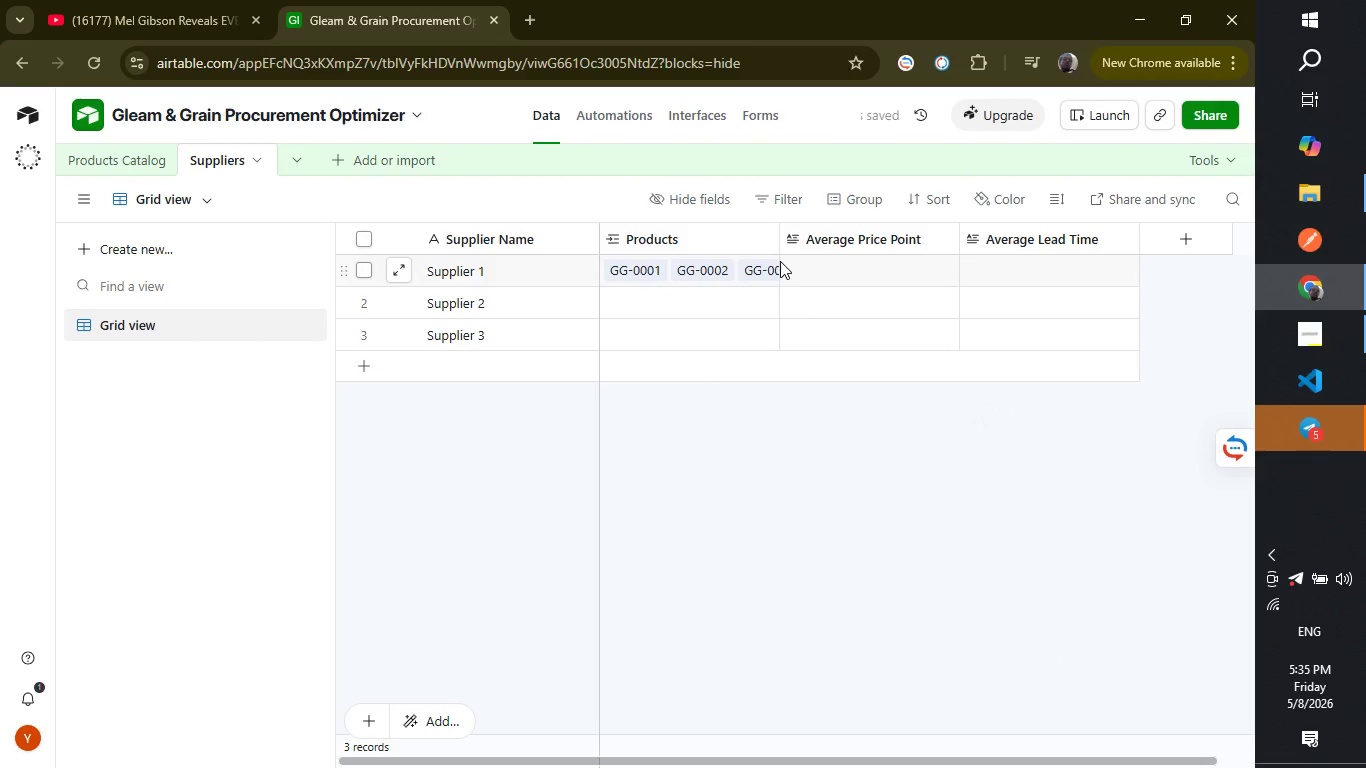 
left_click([712, 307])
 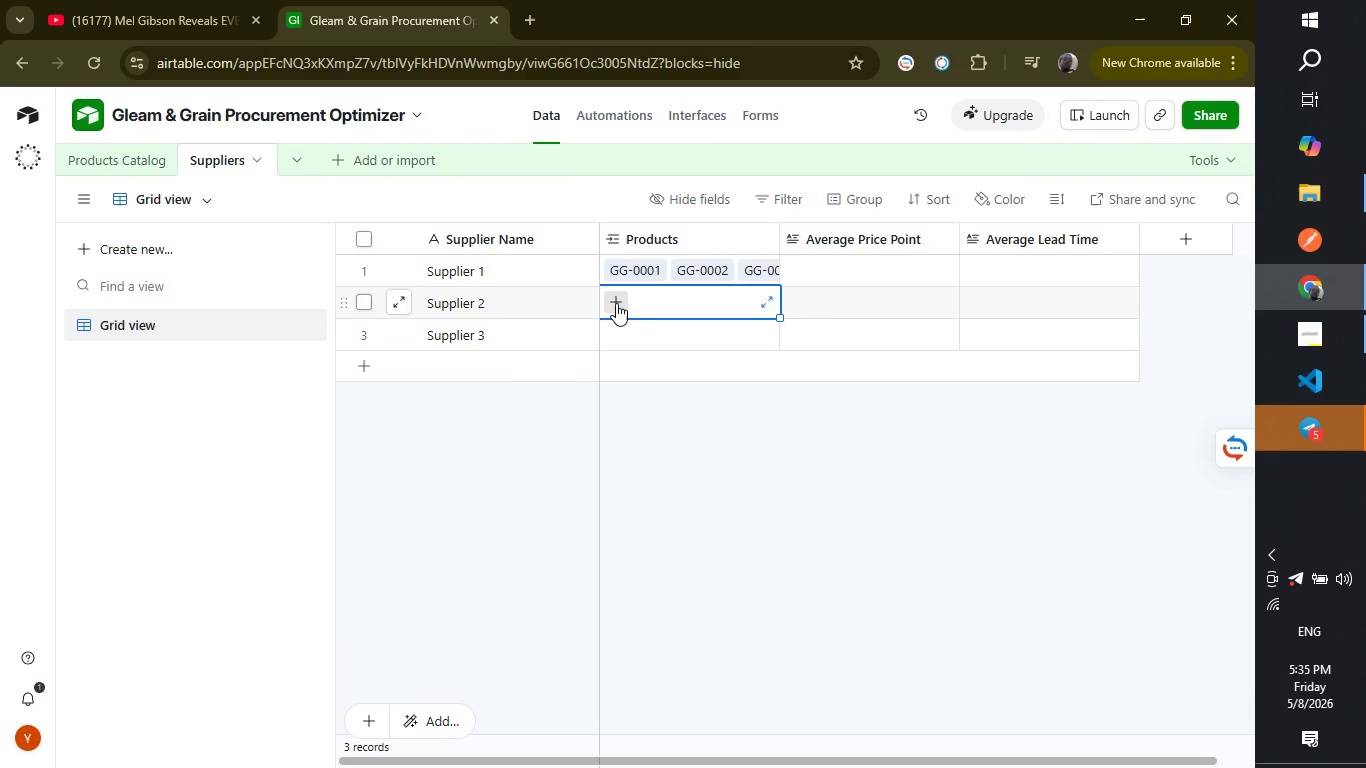 
left_click([616, 303])
 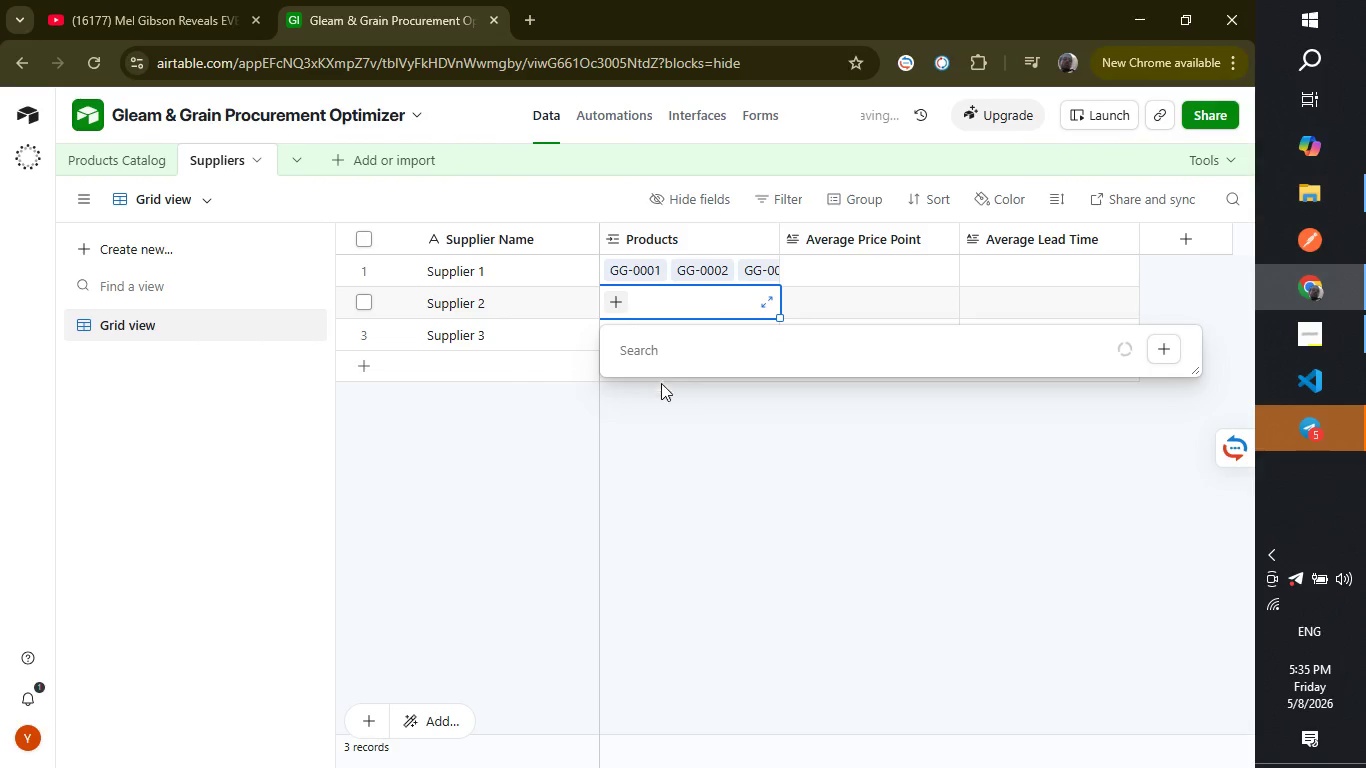 
mouse_move([658, 423])
 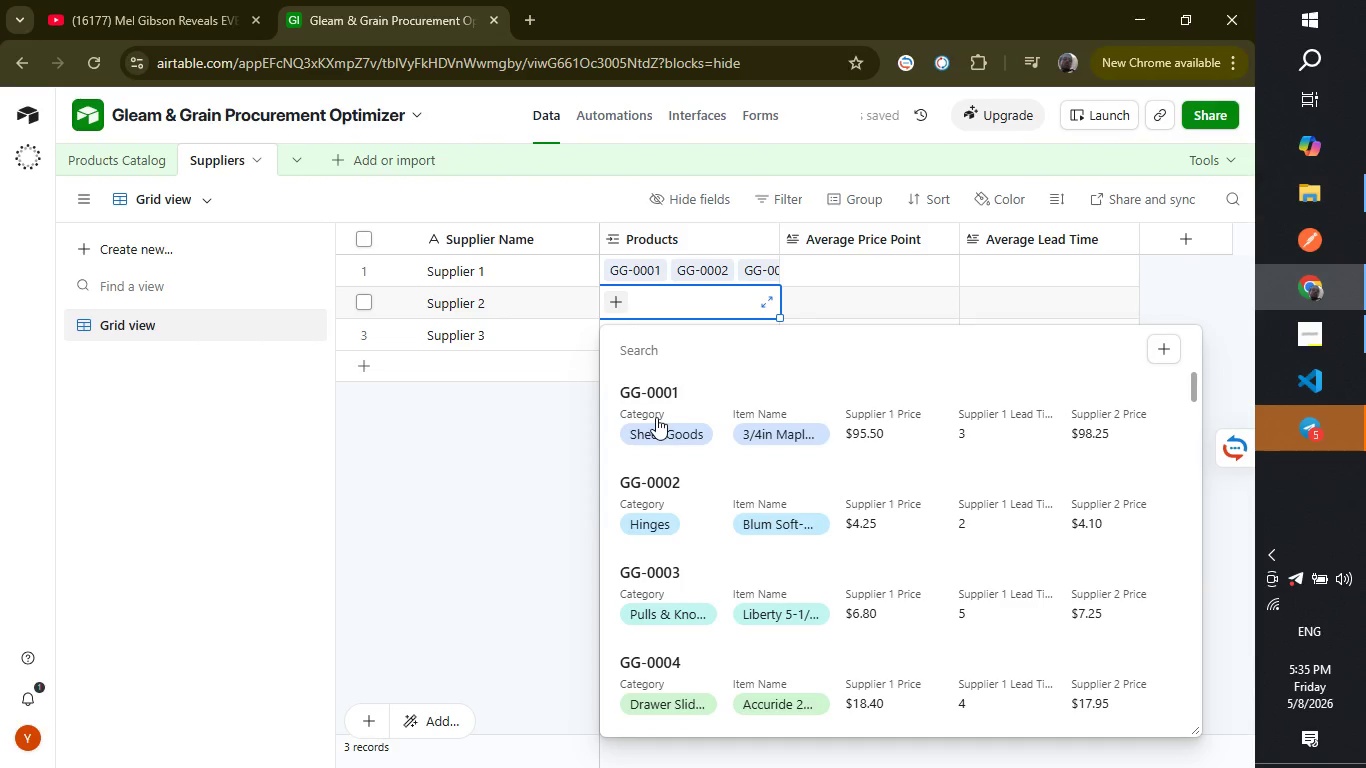 
left_click([656, 417])
 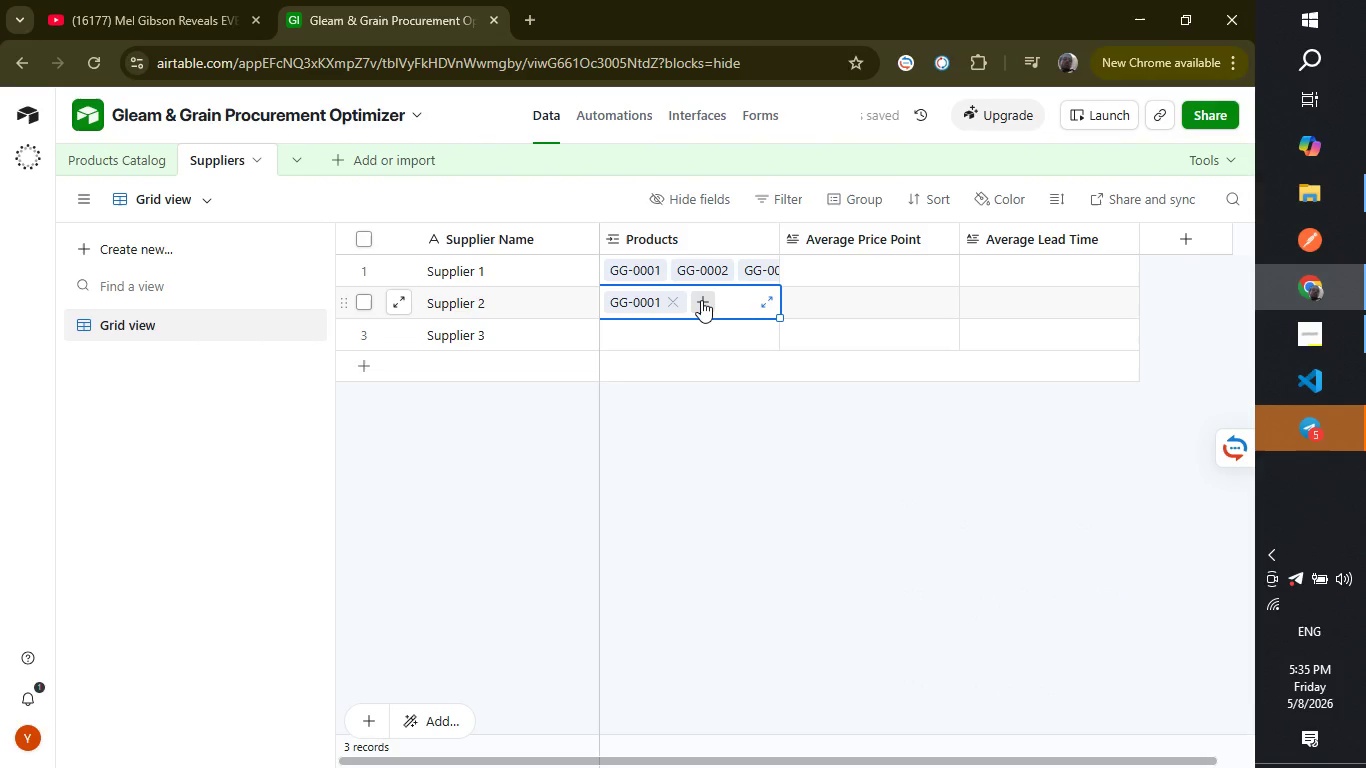 
left_click([701, 300])
 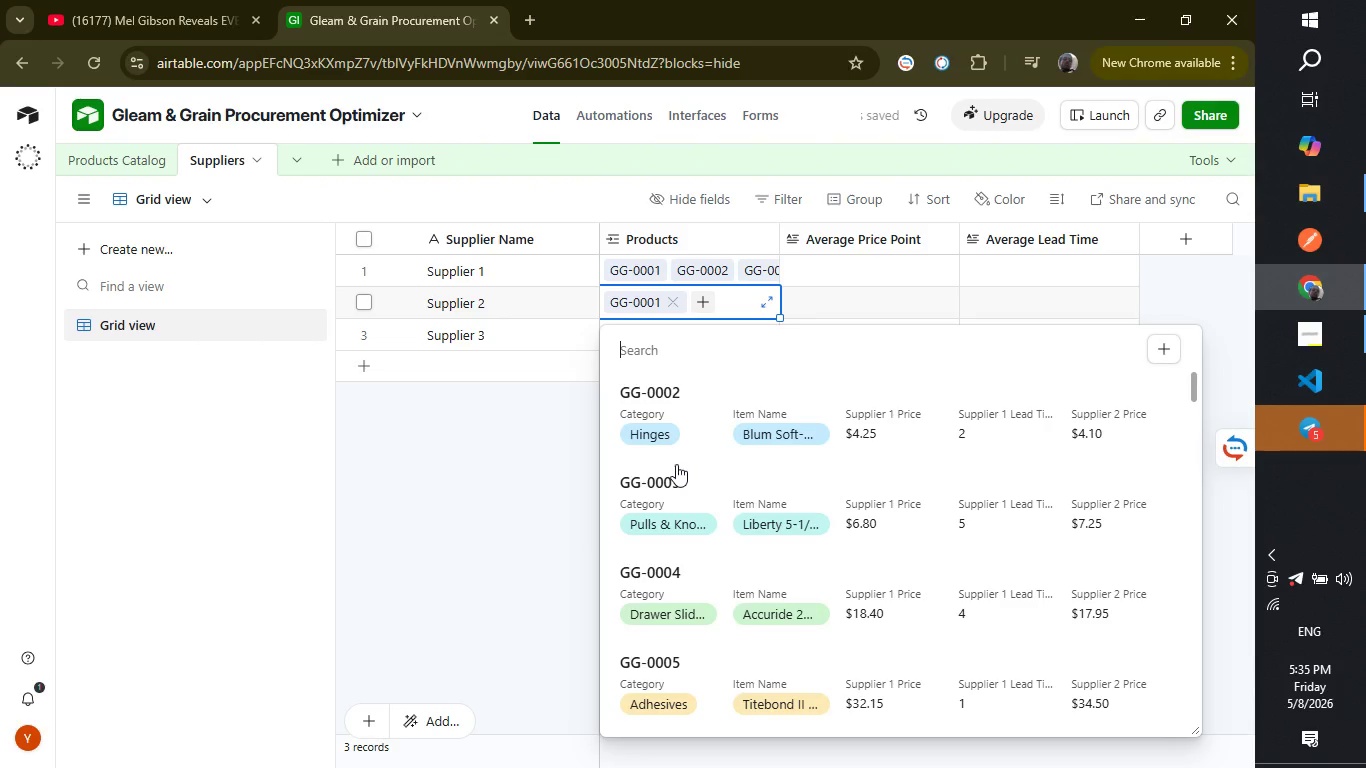 
left_click([666, 495])
 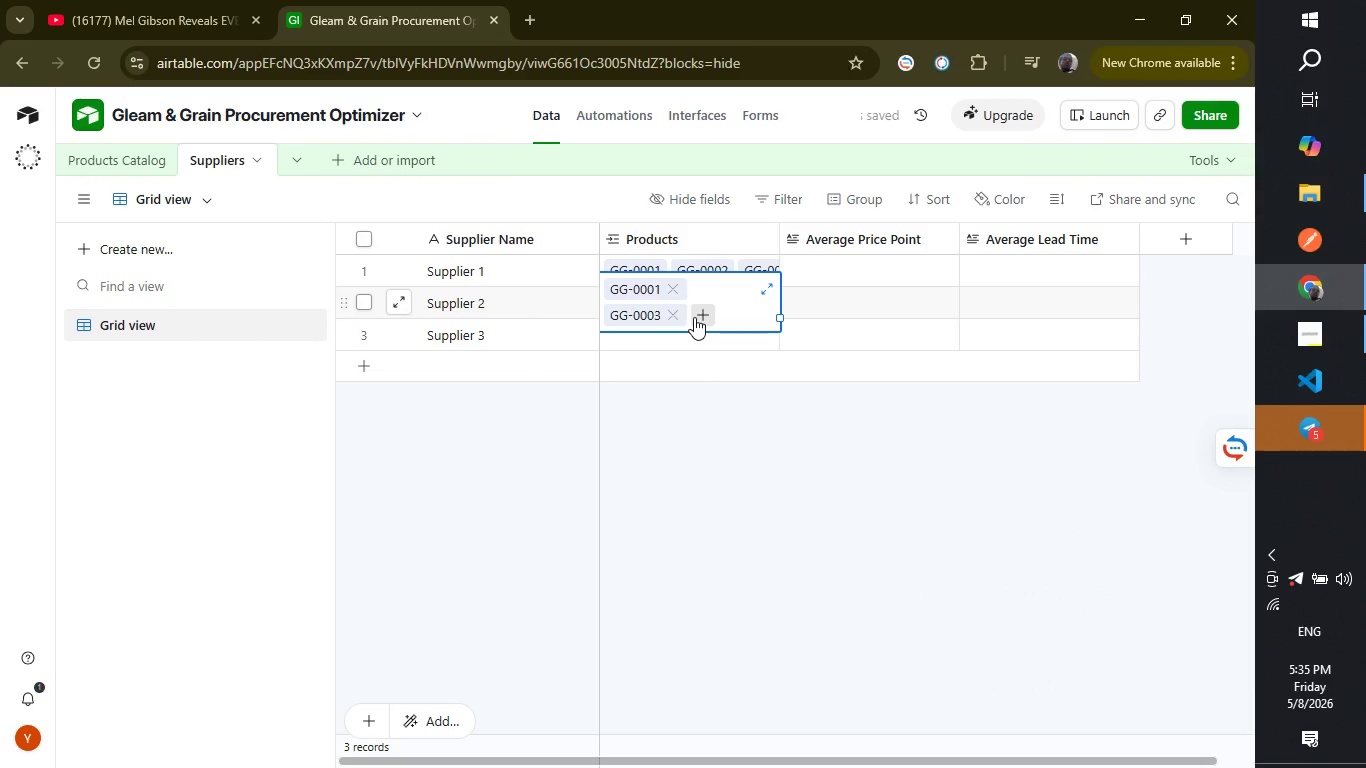 
left_click([694, 319])
 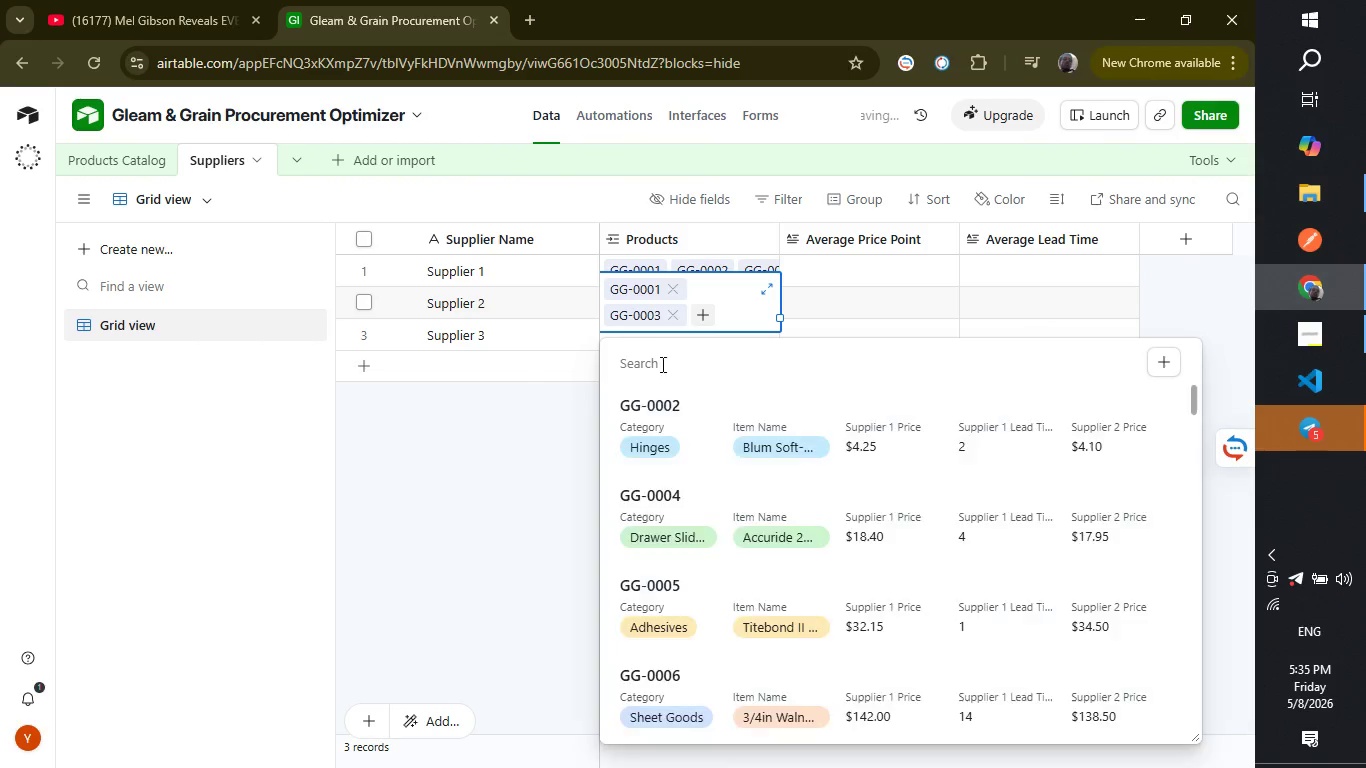 
left_click([661, 409])
 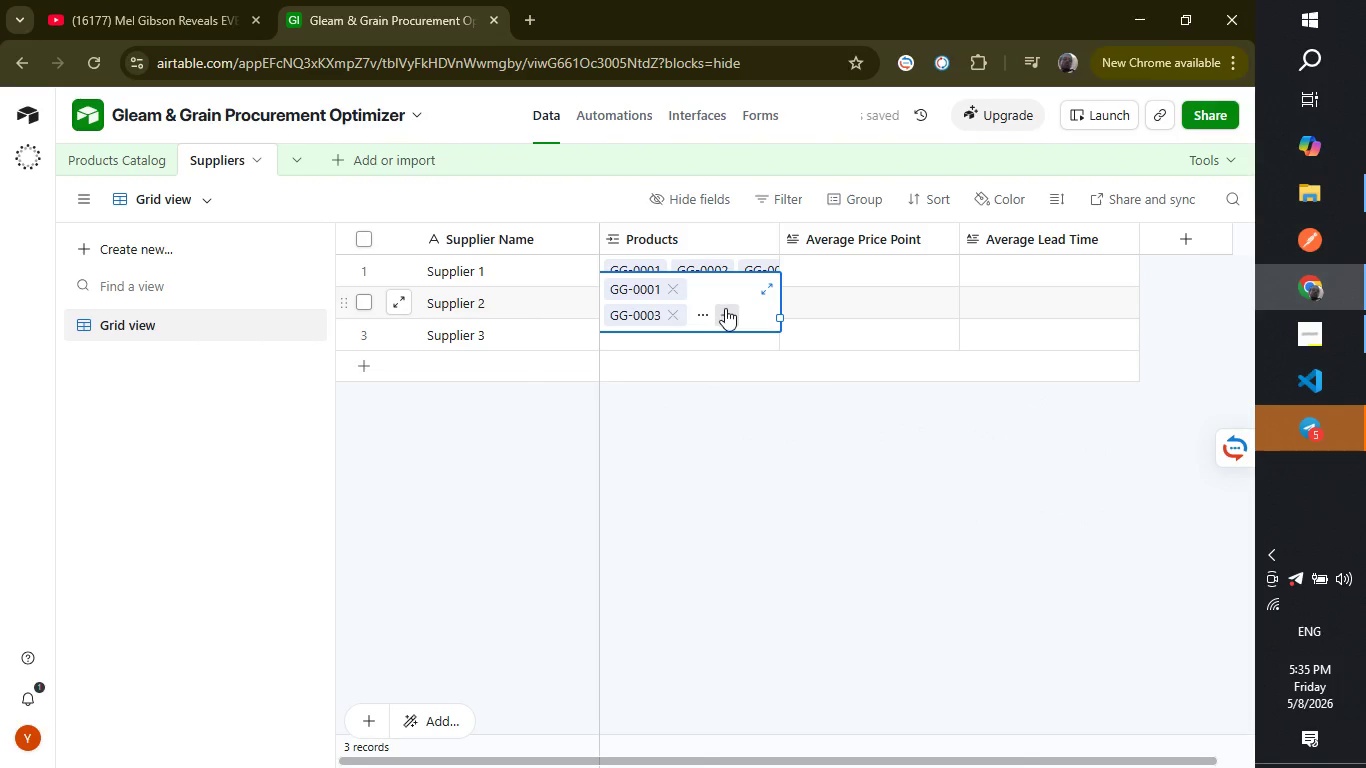 
left_click([725, 312])
 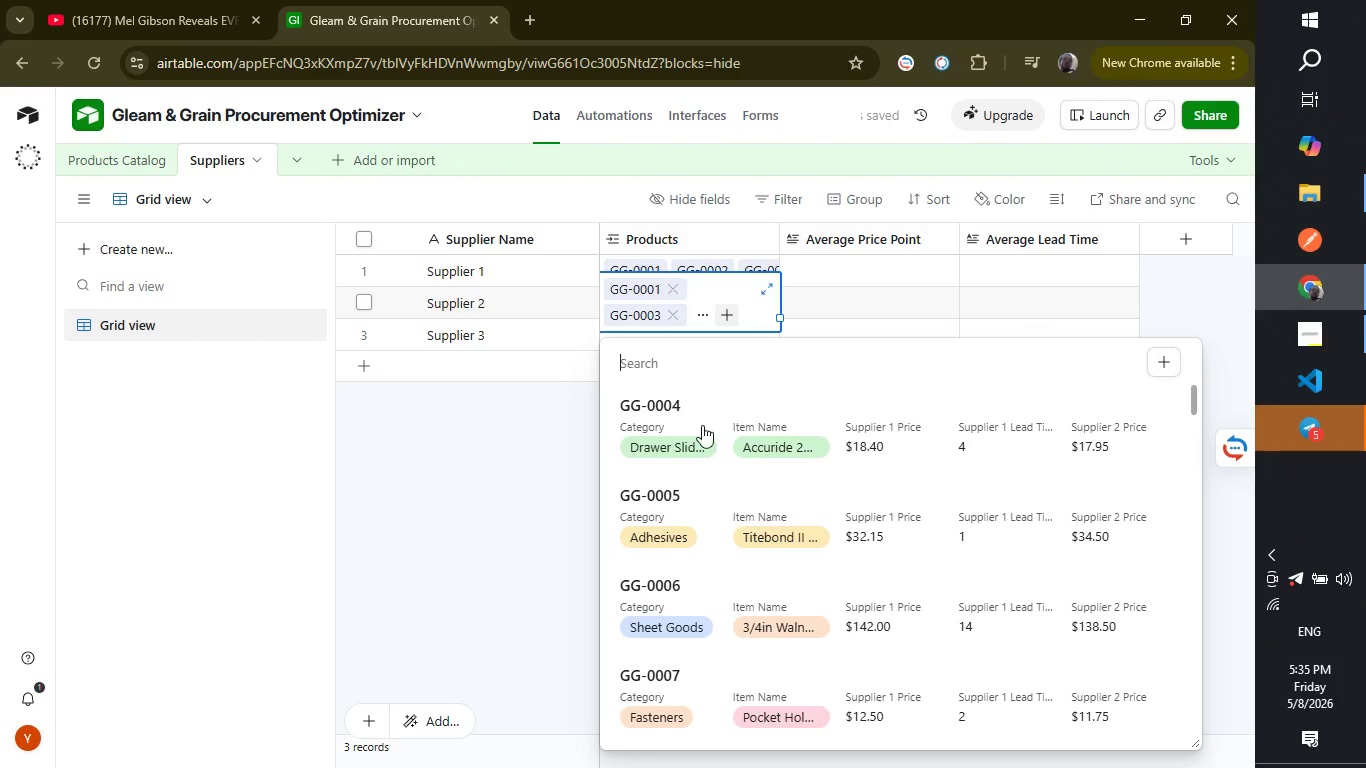 
left_click([704, 425])
 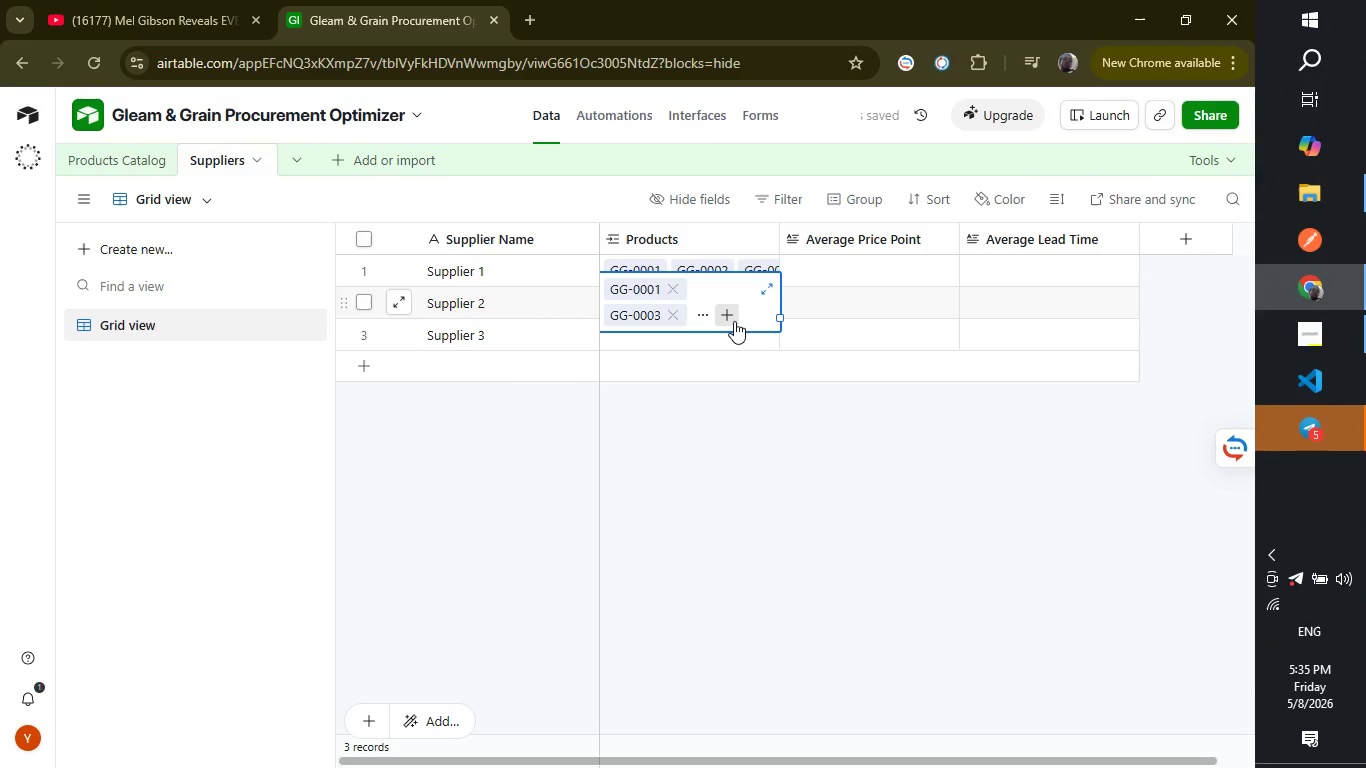 
left_click([734, 321])
 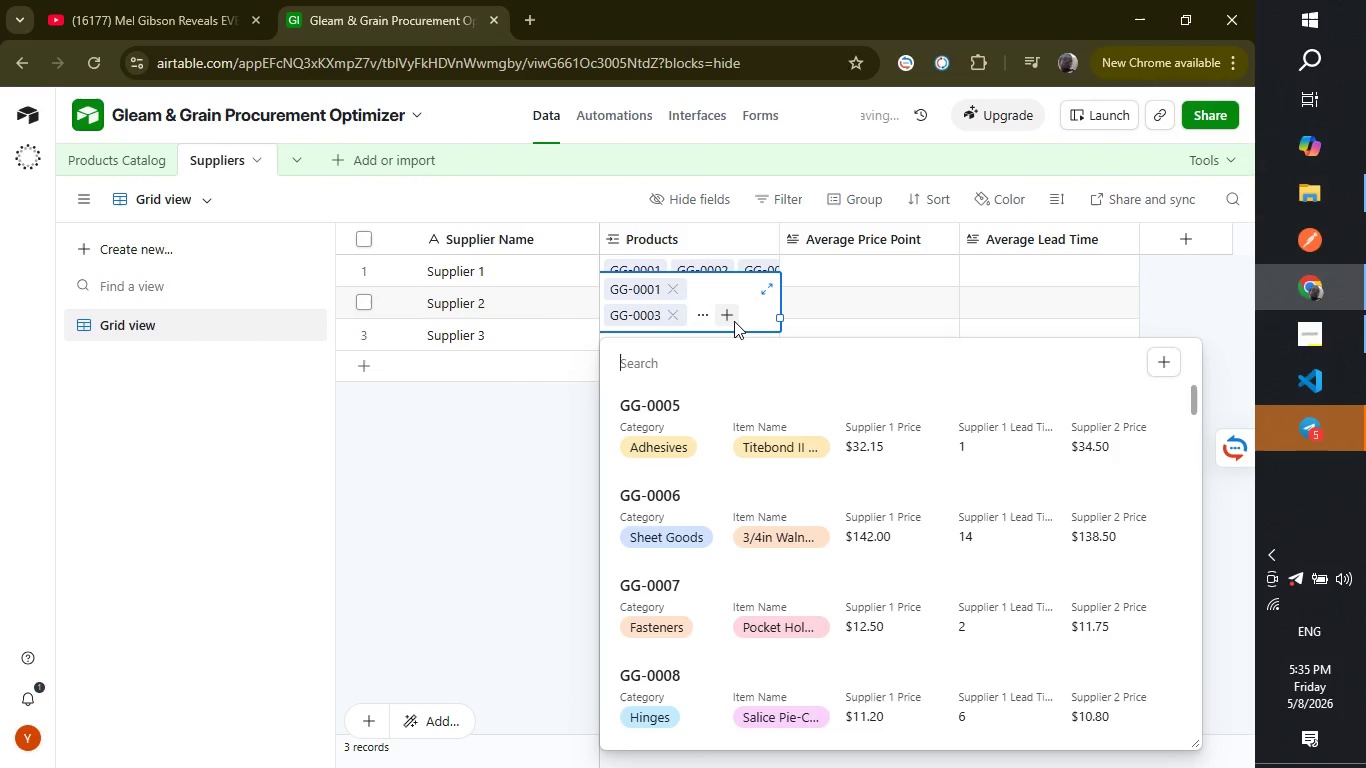 
wait(5.92)
 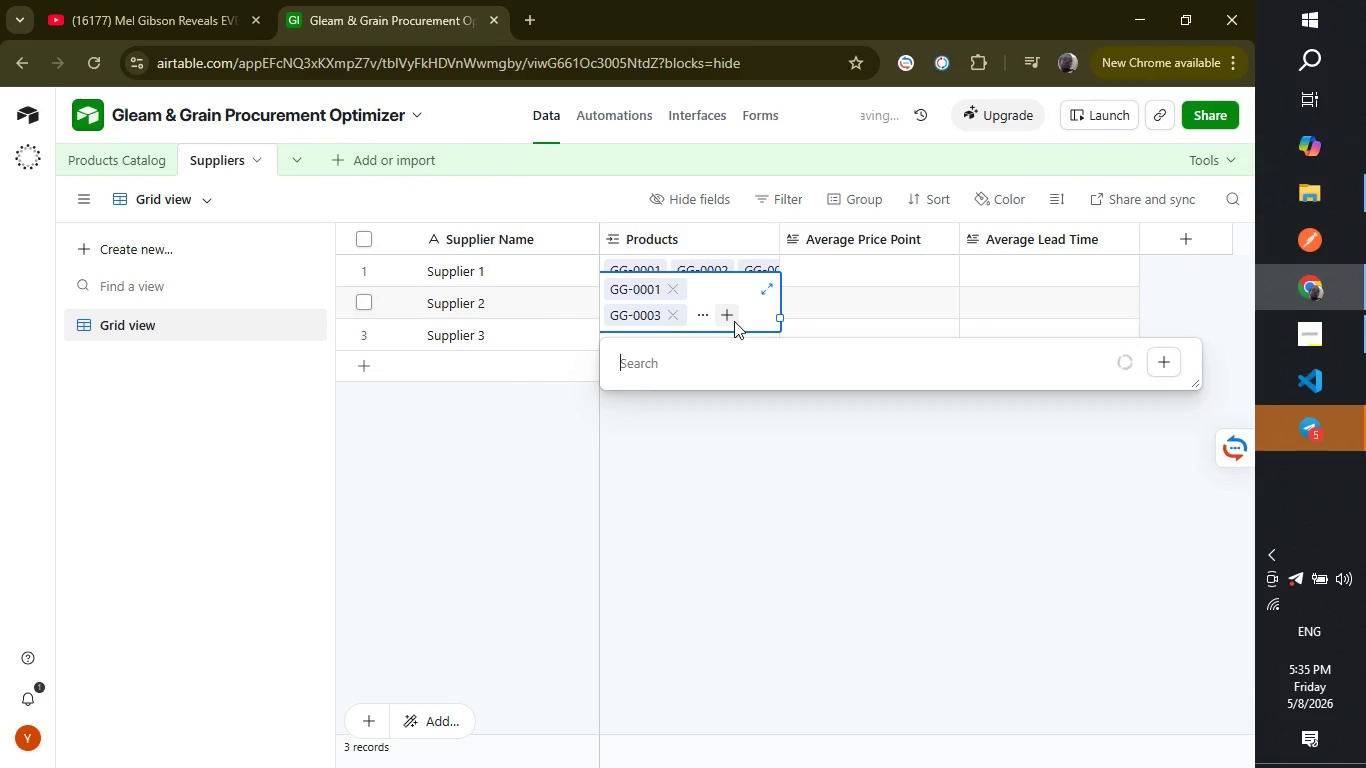 
left_click([674, 425])
 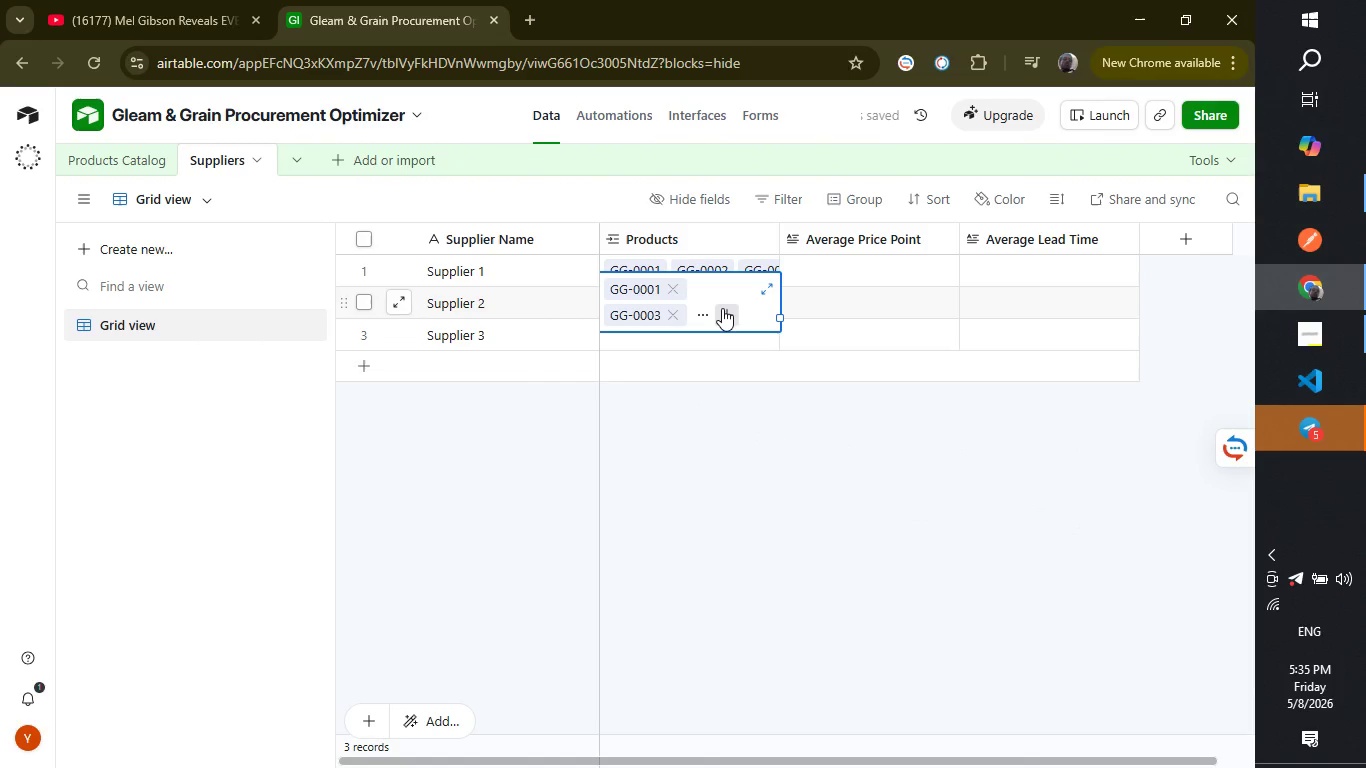 
left_click([722, 308])
 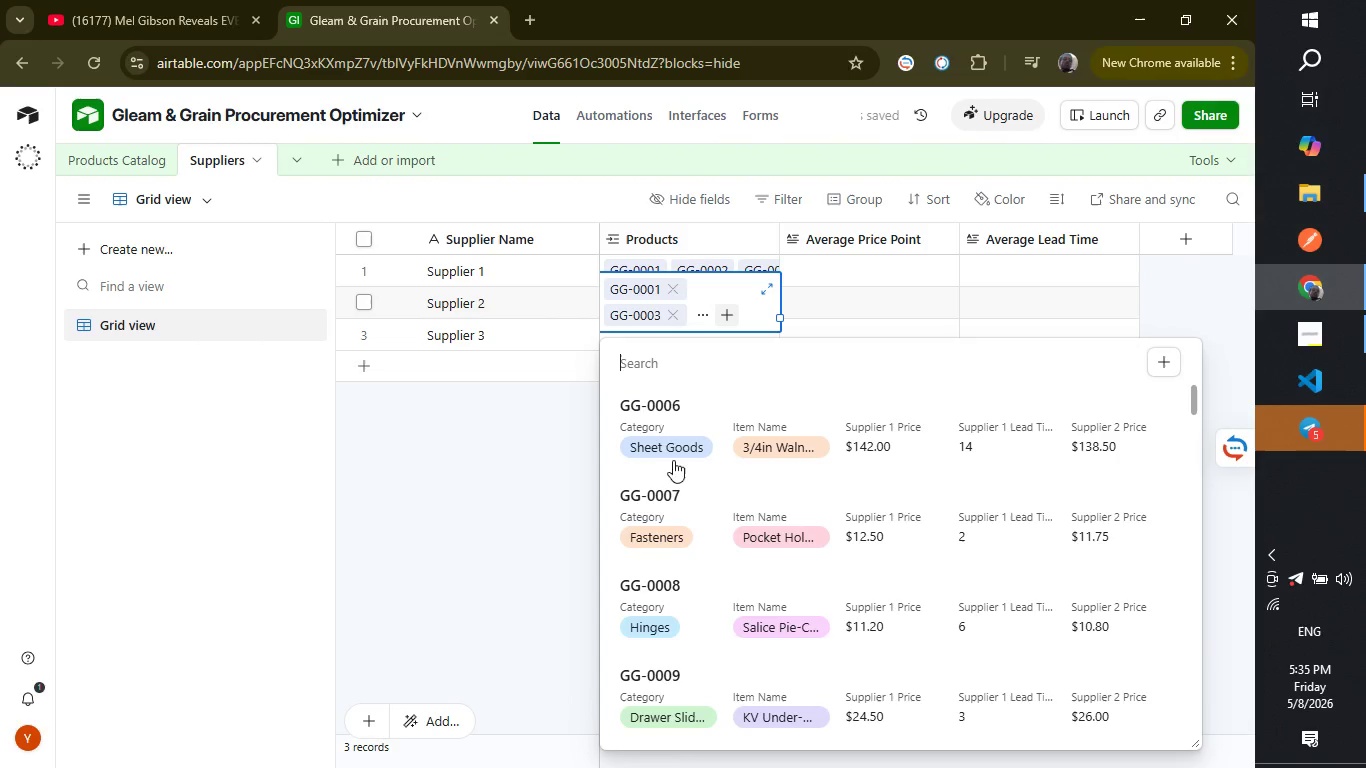 
left_click([663, 429])
 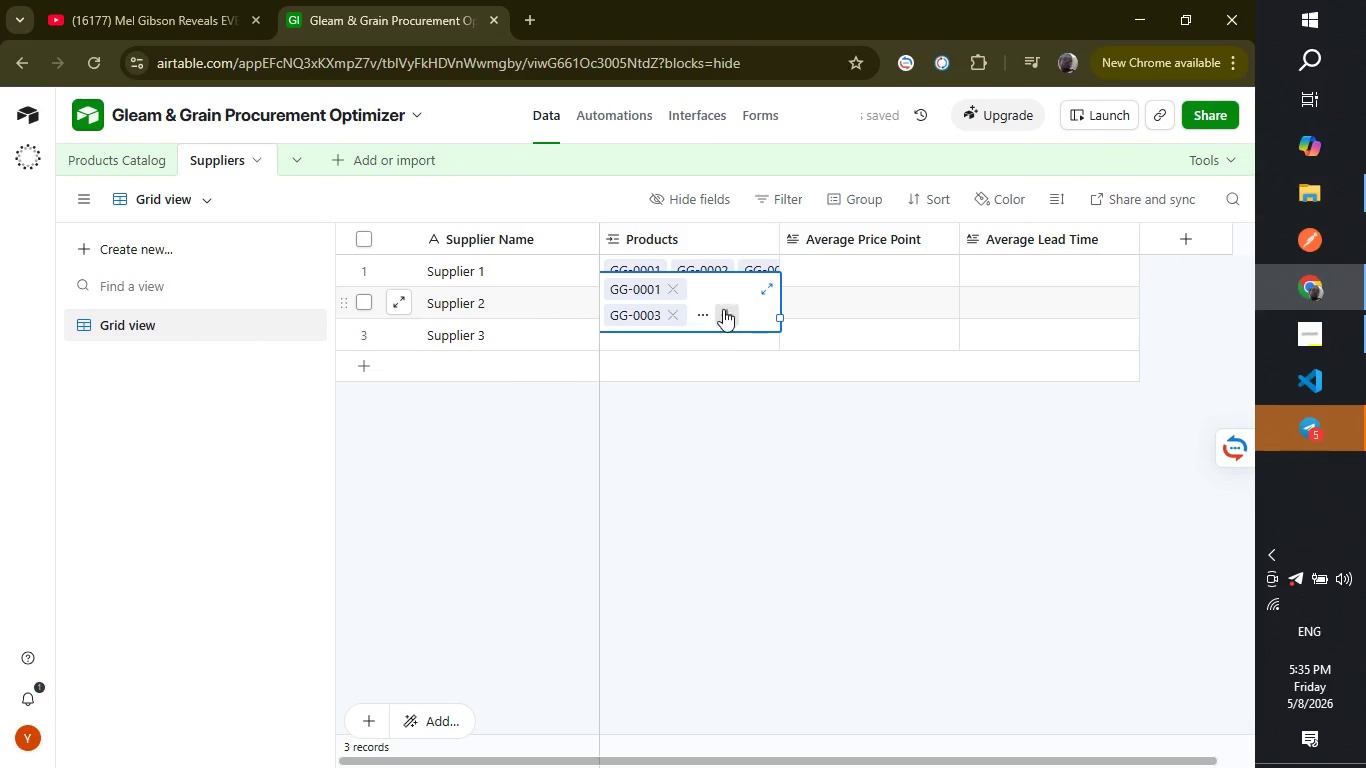 
left_click([726, 314])
 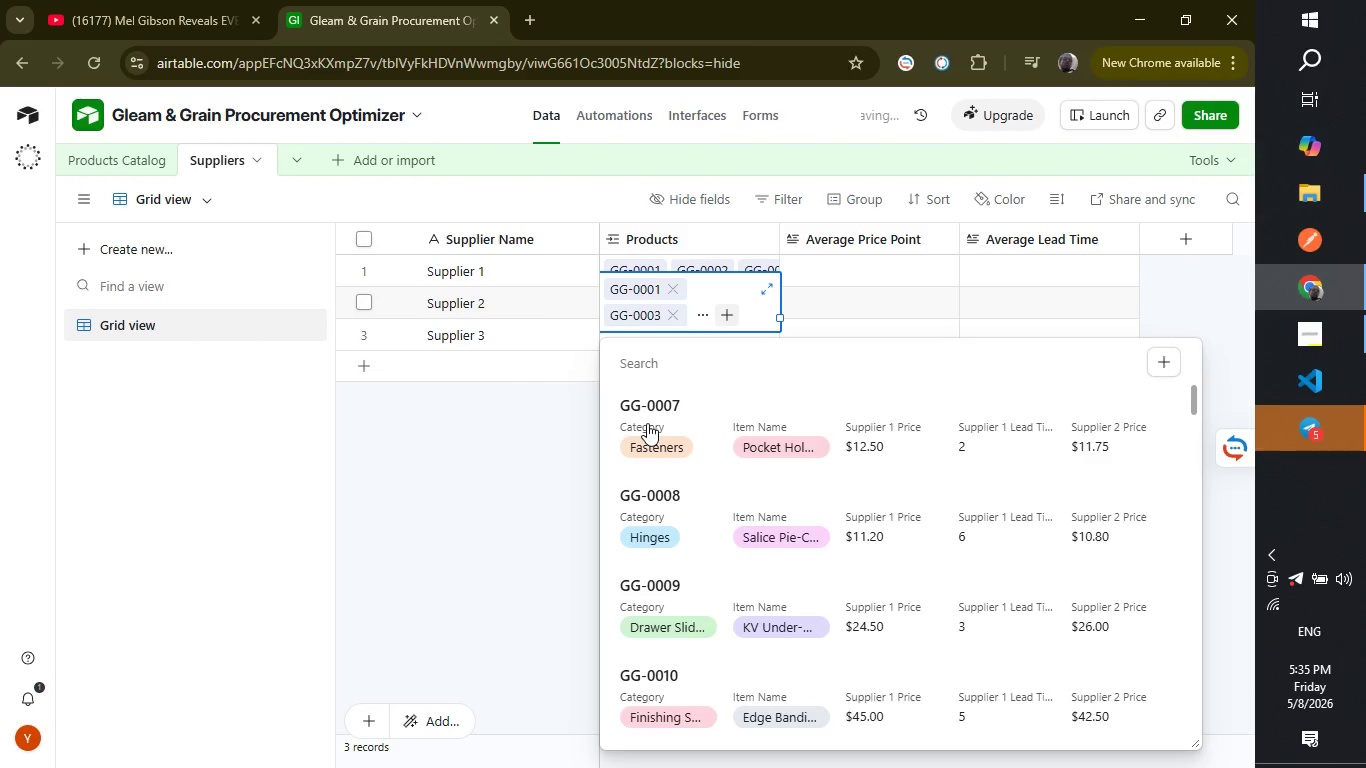 
wait(10.98)
 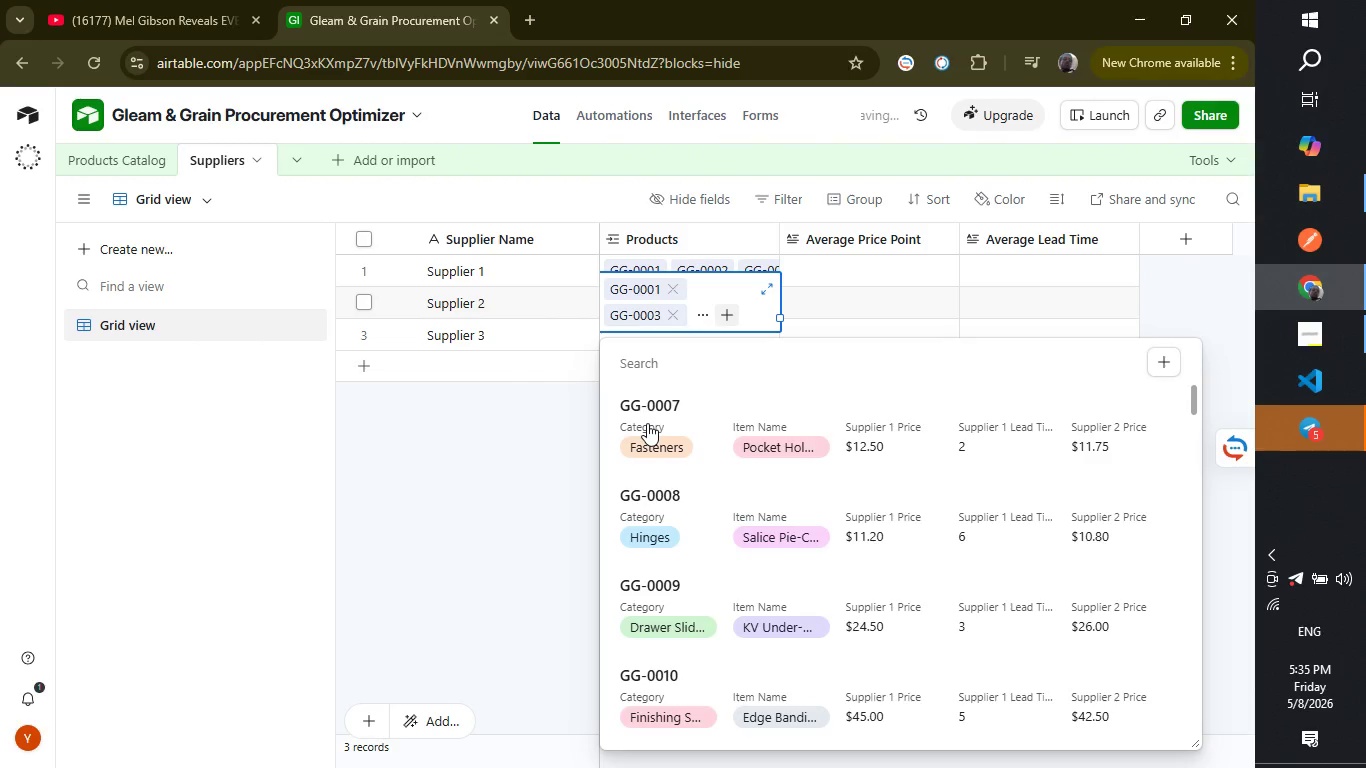 
left_click([647, 423])
 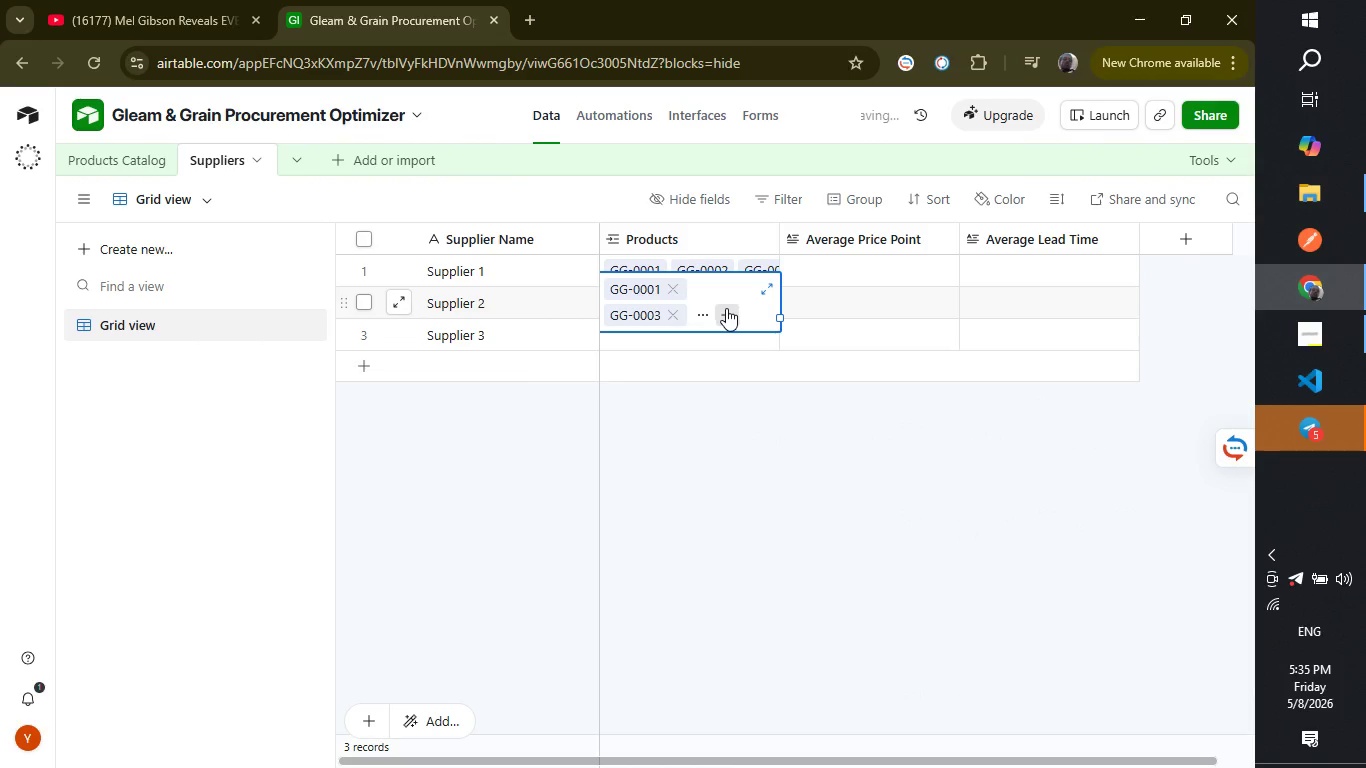 
left_click([726, 308])
 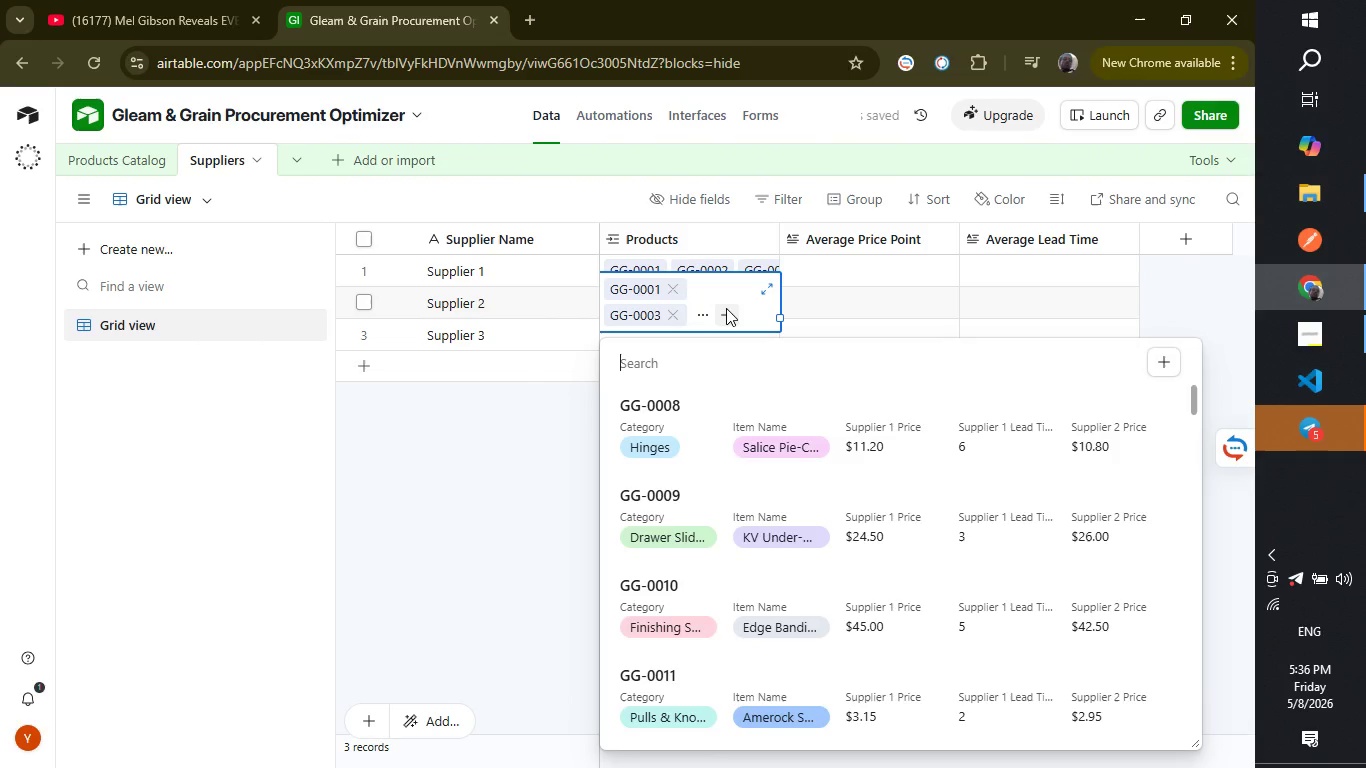 
wait(6.09)
 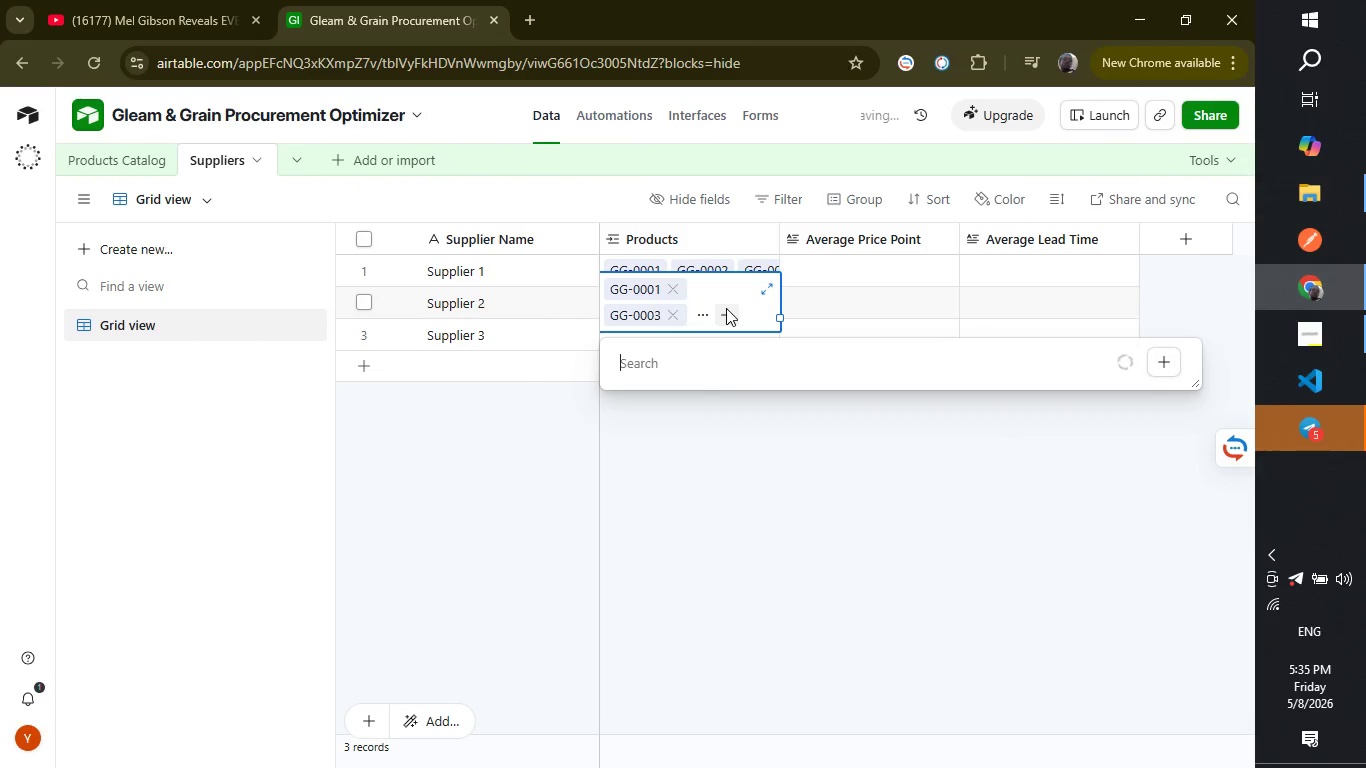 
left_click([646, 457])
 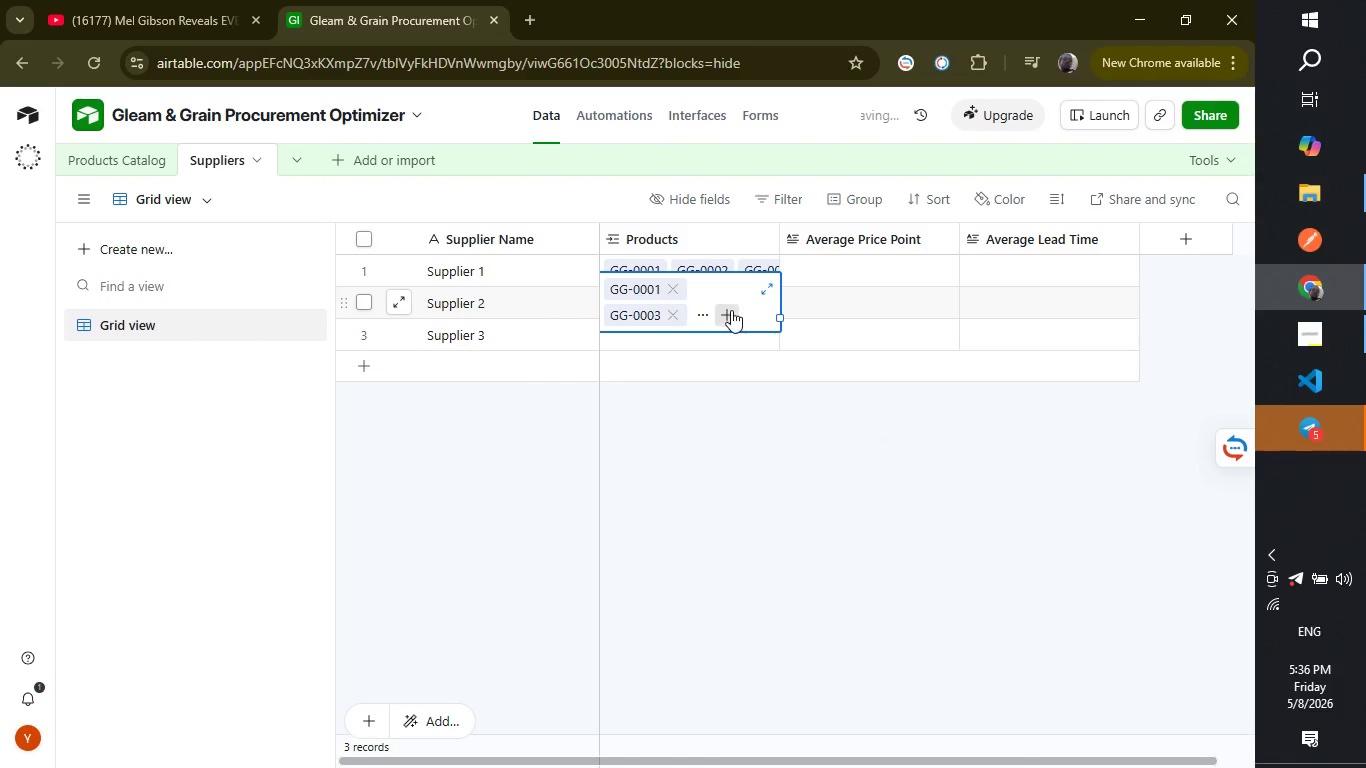 
left_click([731, 314])
 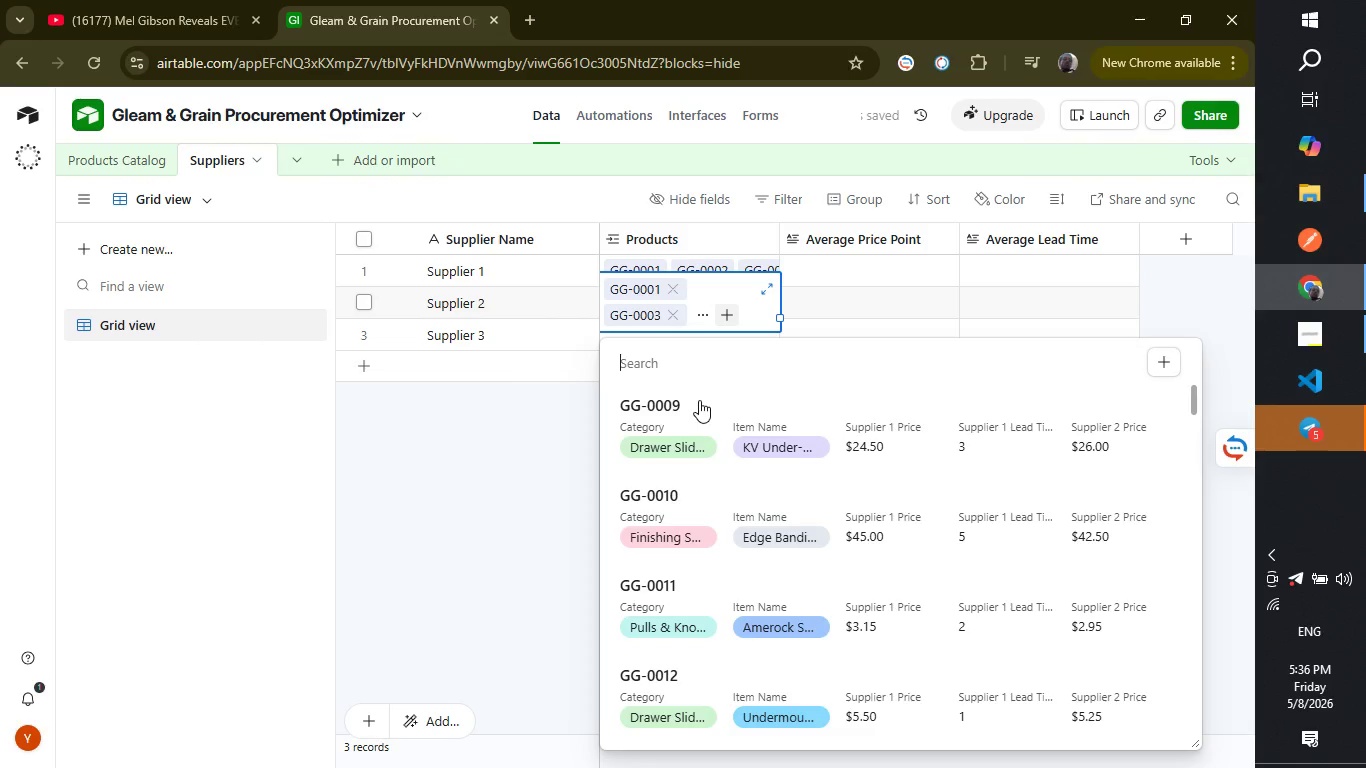 
left_click([681, 428])
 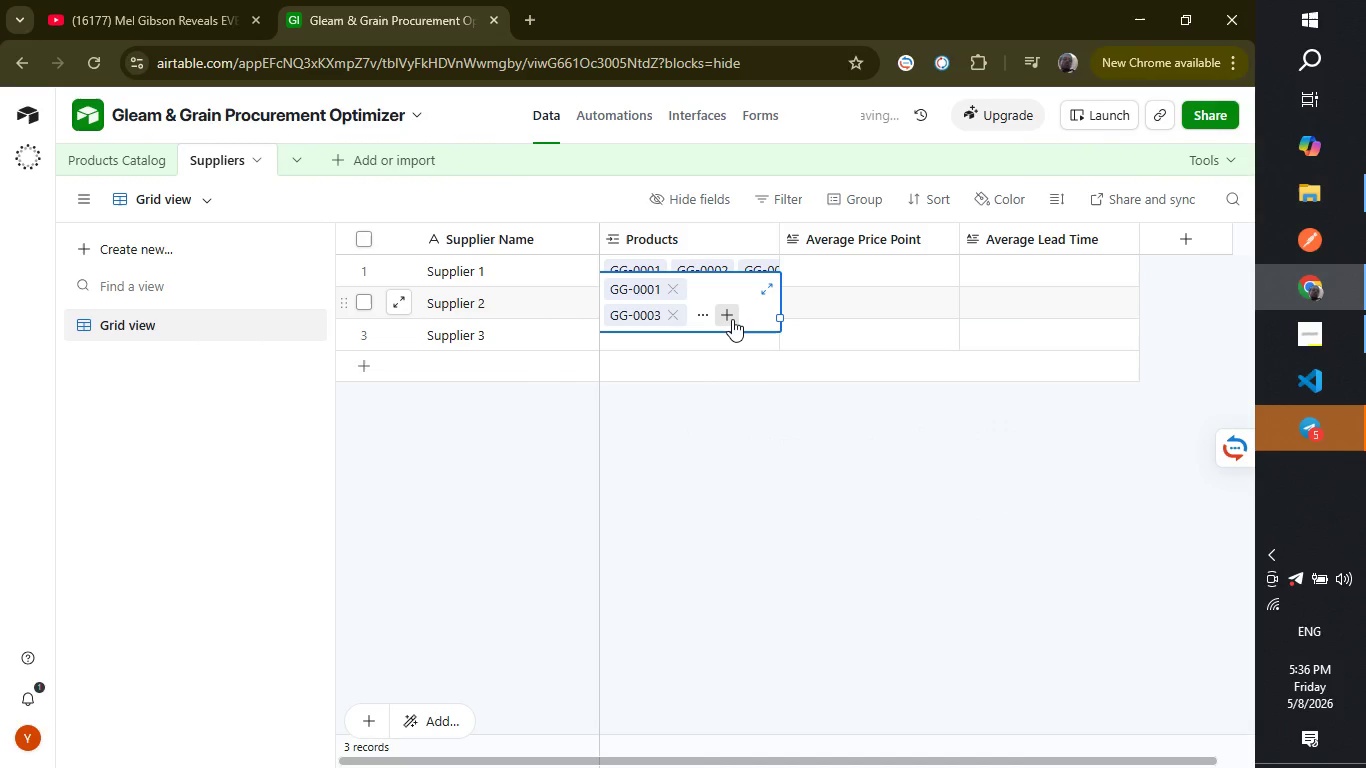 
left_click([732, 319])
 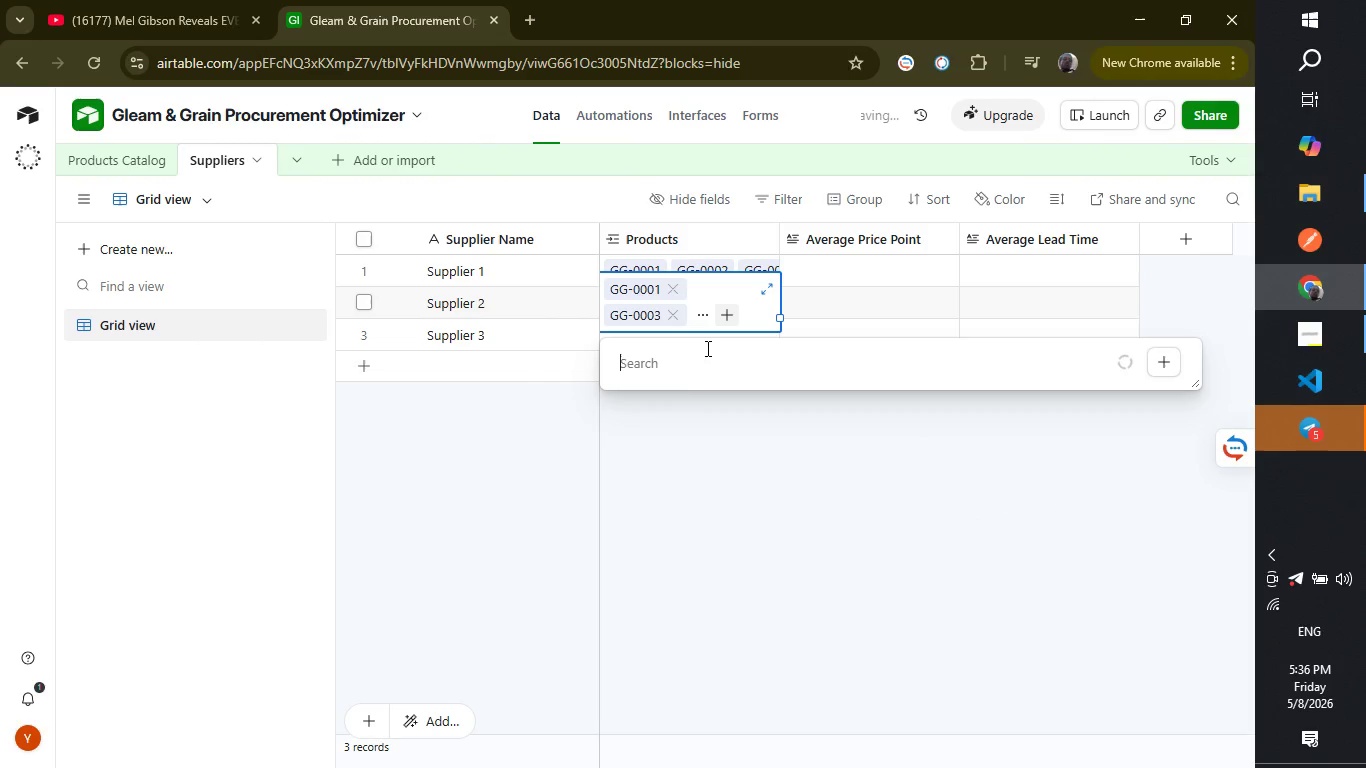 
mouse_move([674, 495])
 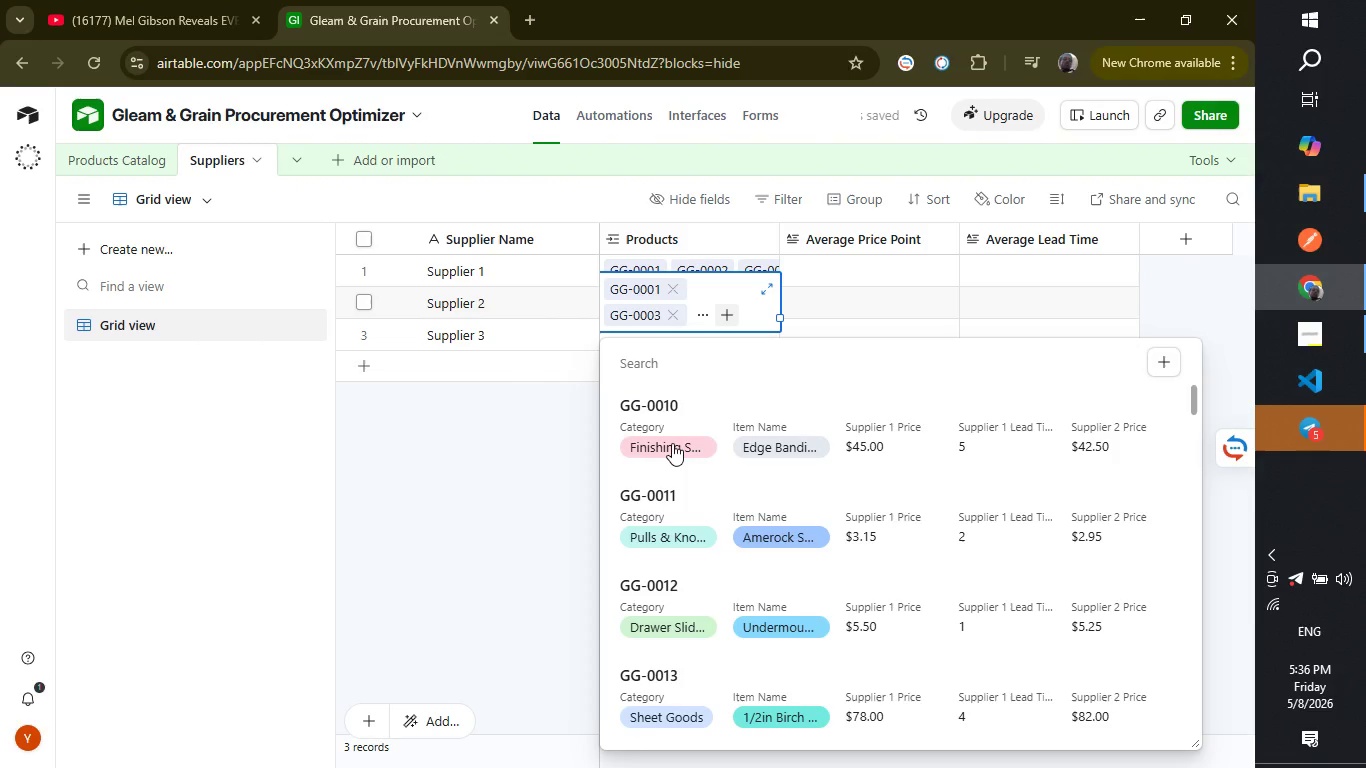 
left_click([672, 443])
 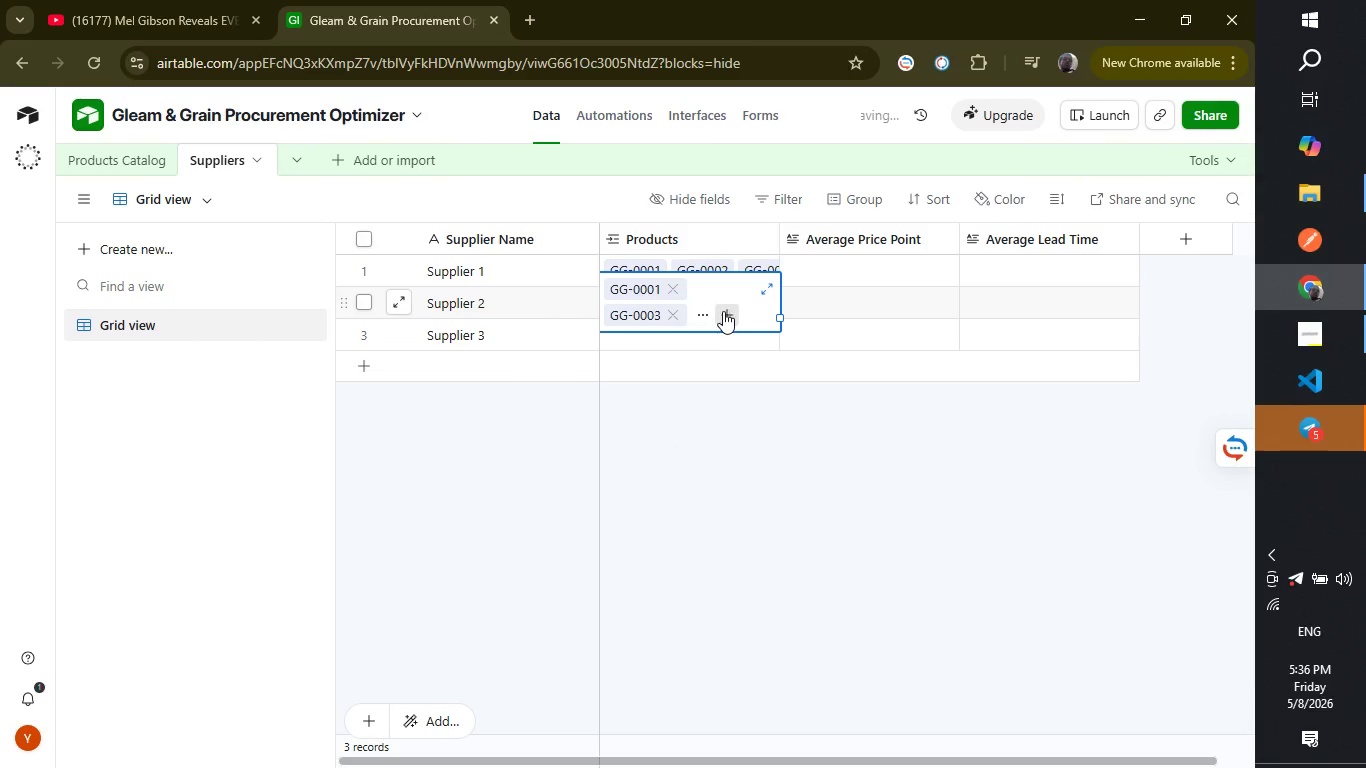 
left_click([725, 315])
 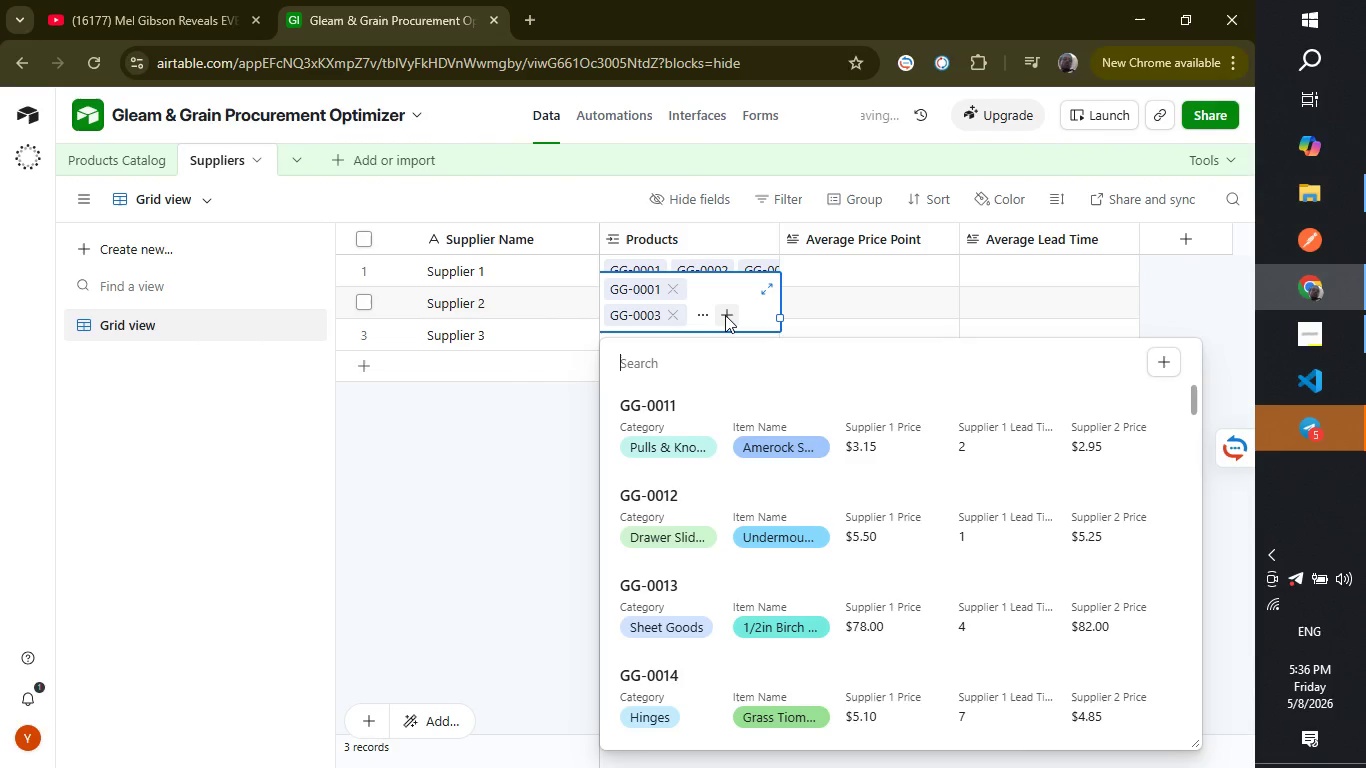 
left_click([676, 430])
 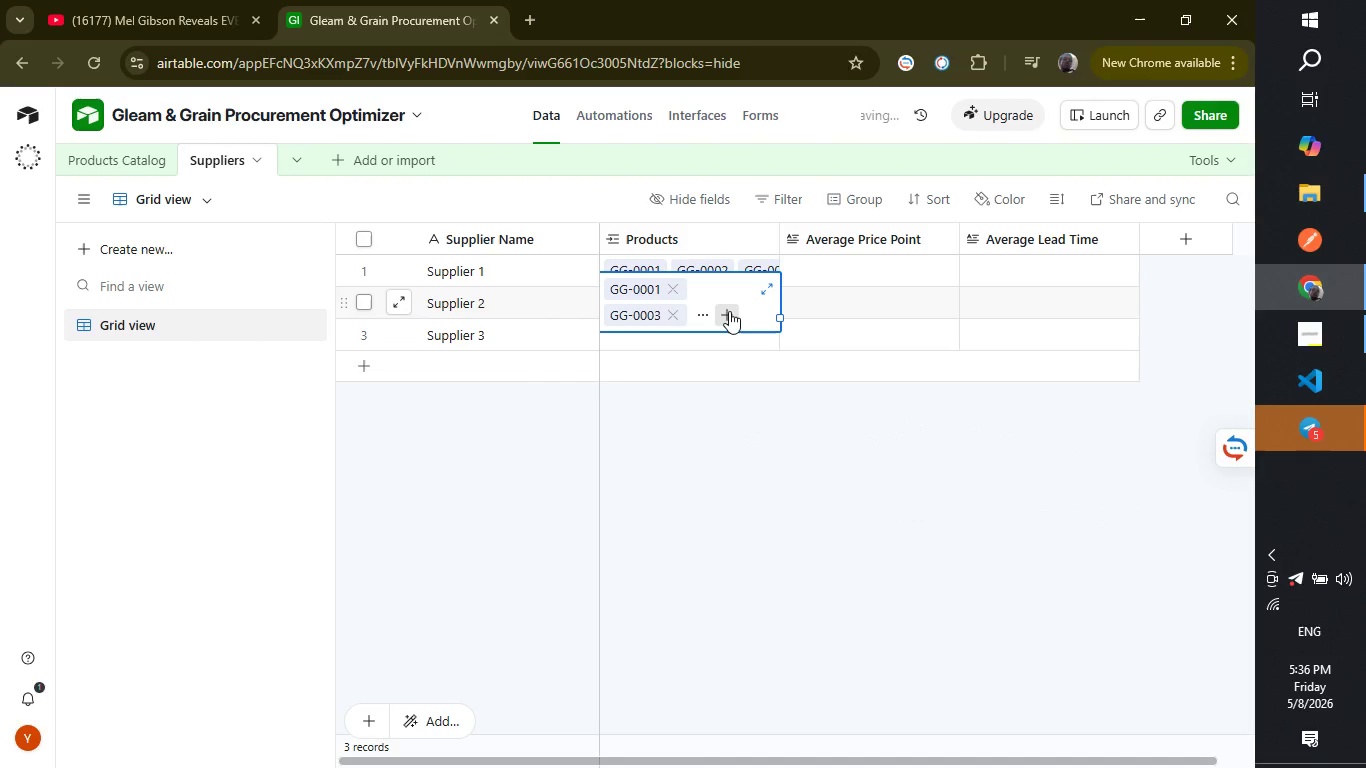 
left_click([729, 312])
 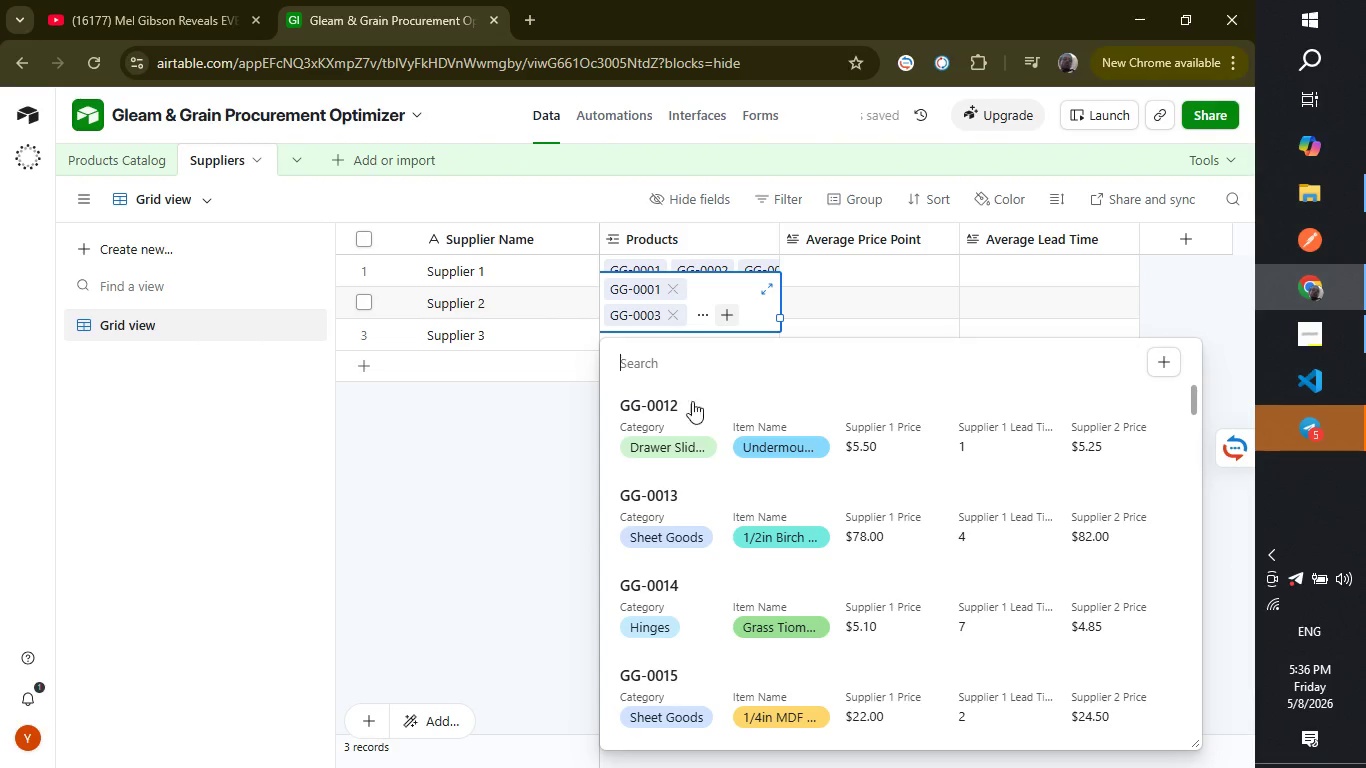 
left_click([681, 430])
 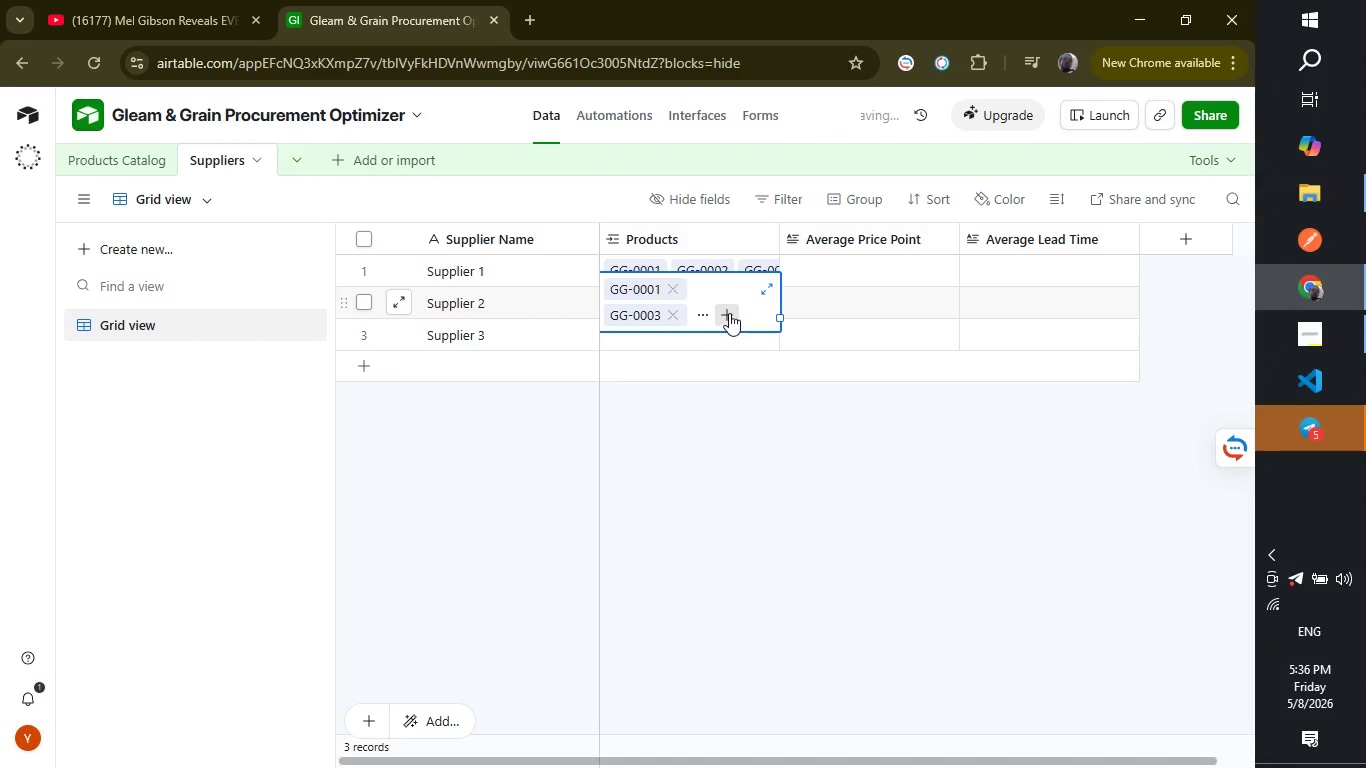 
left_click([729, 313])
 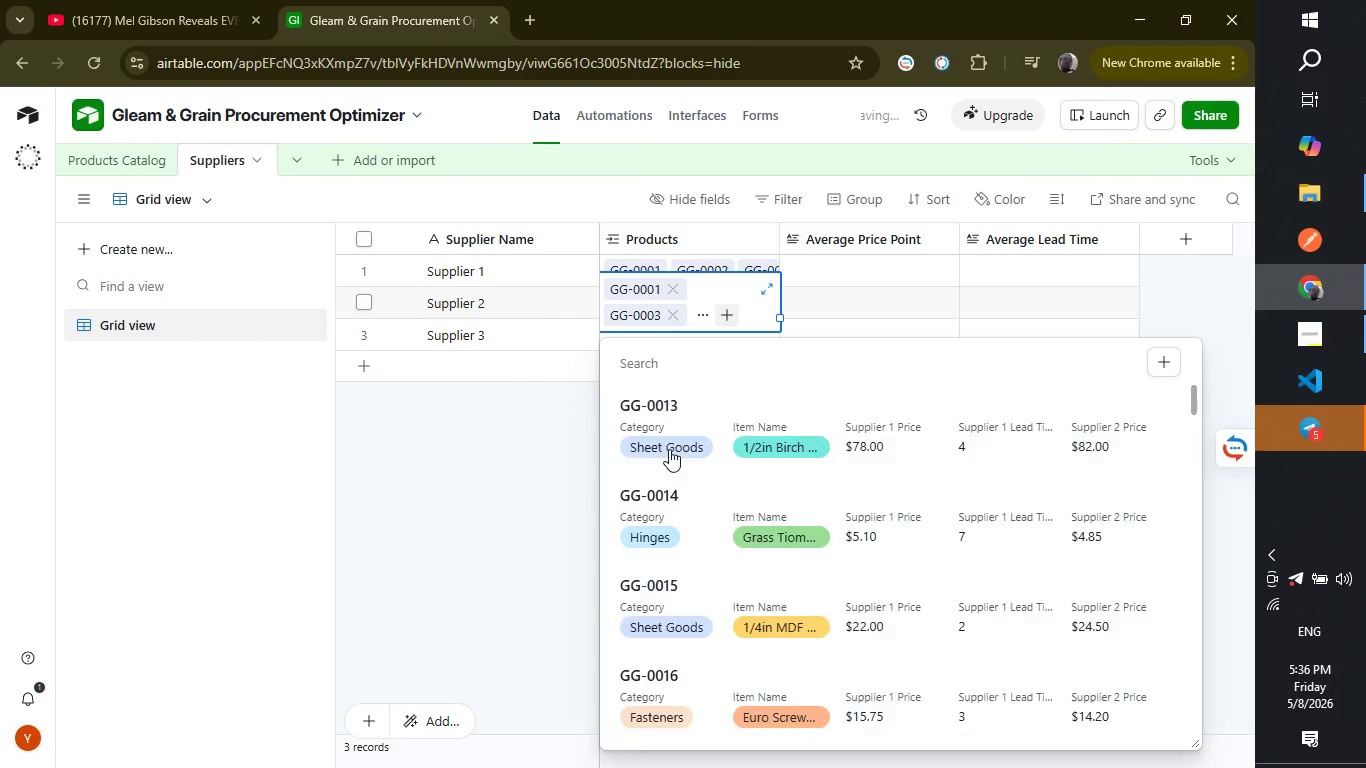 
left_click([660, 427])
 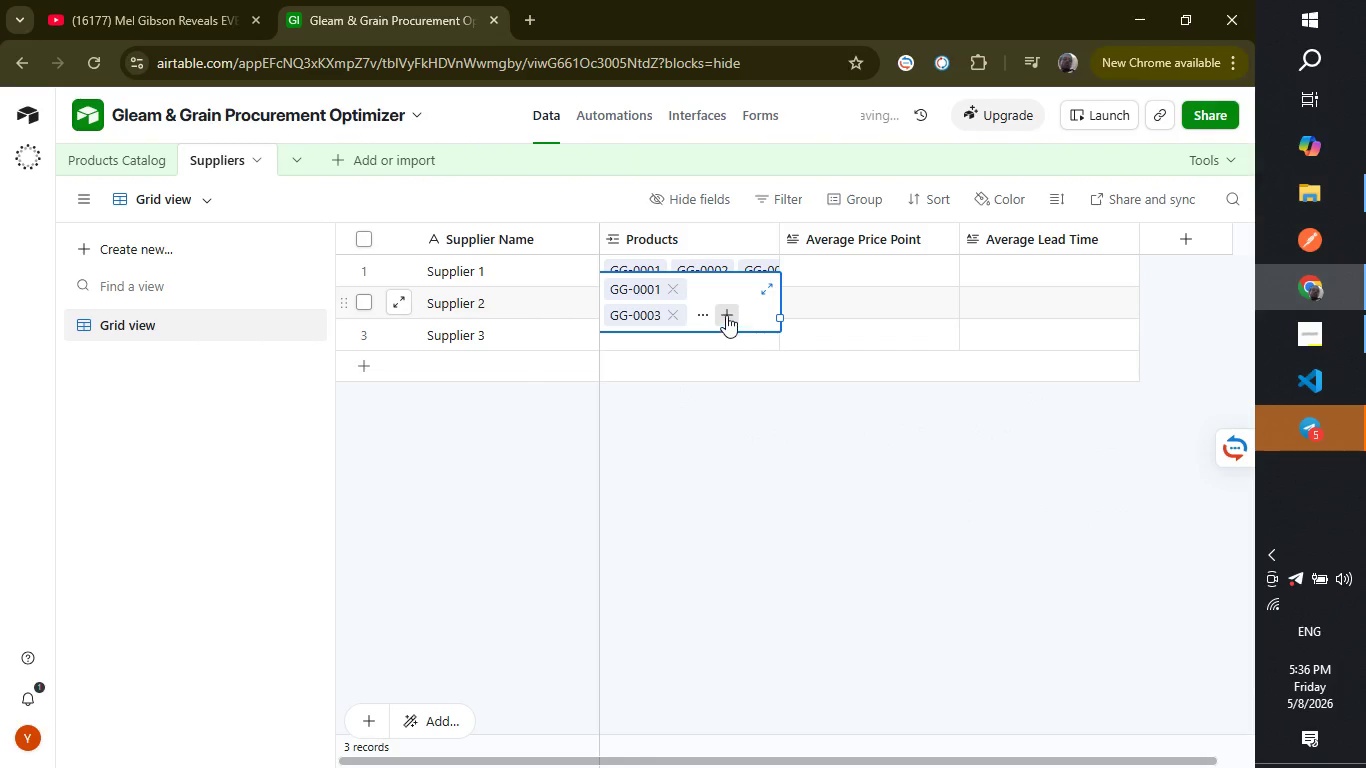 
left_click([726, 316])
 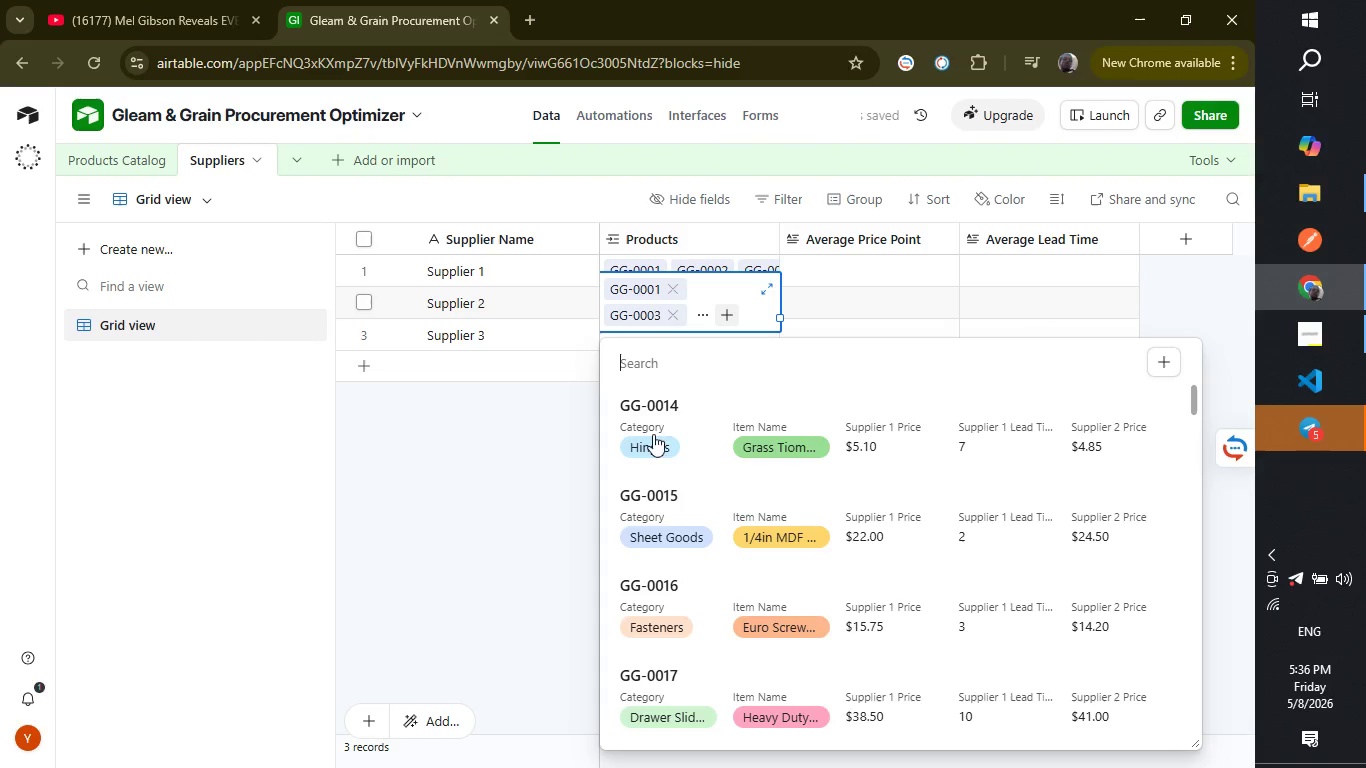 
left_click([653, 429])
 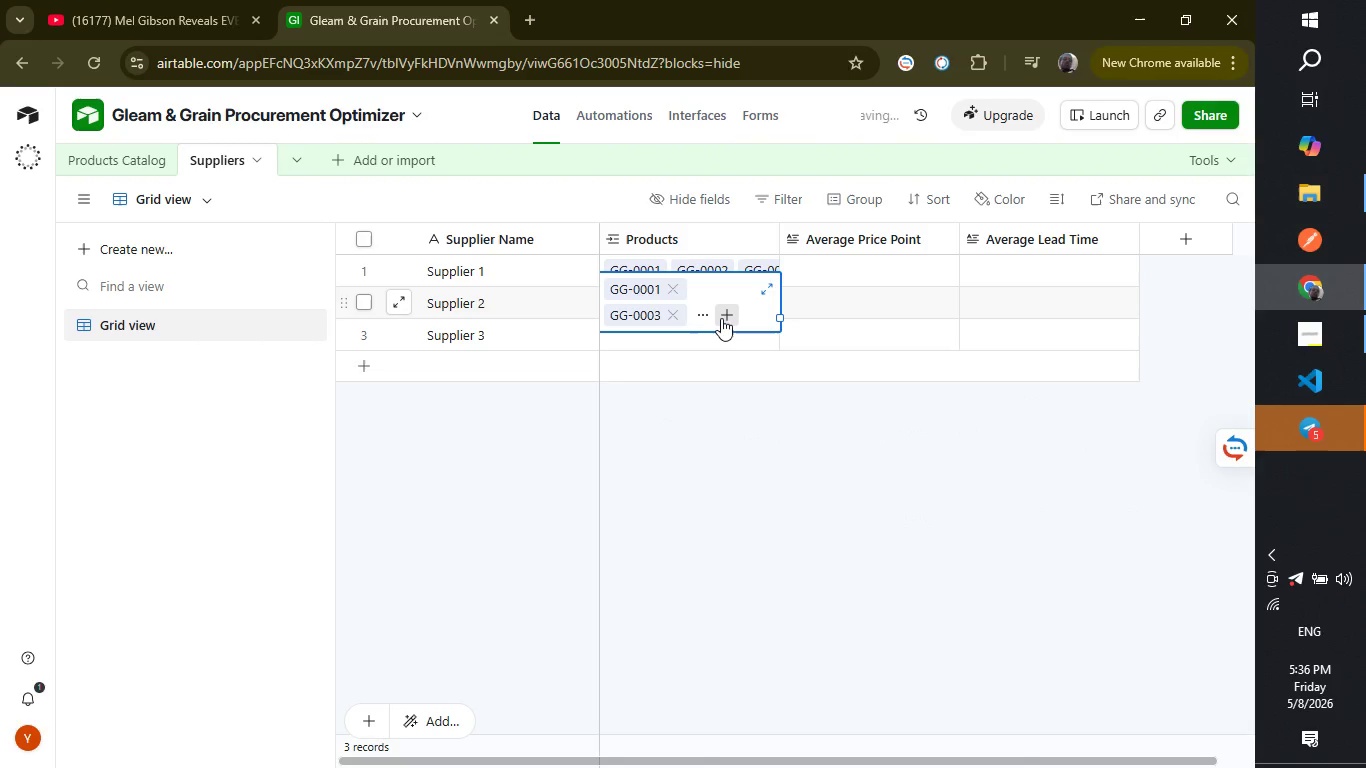 
left_click([721, 318])
 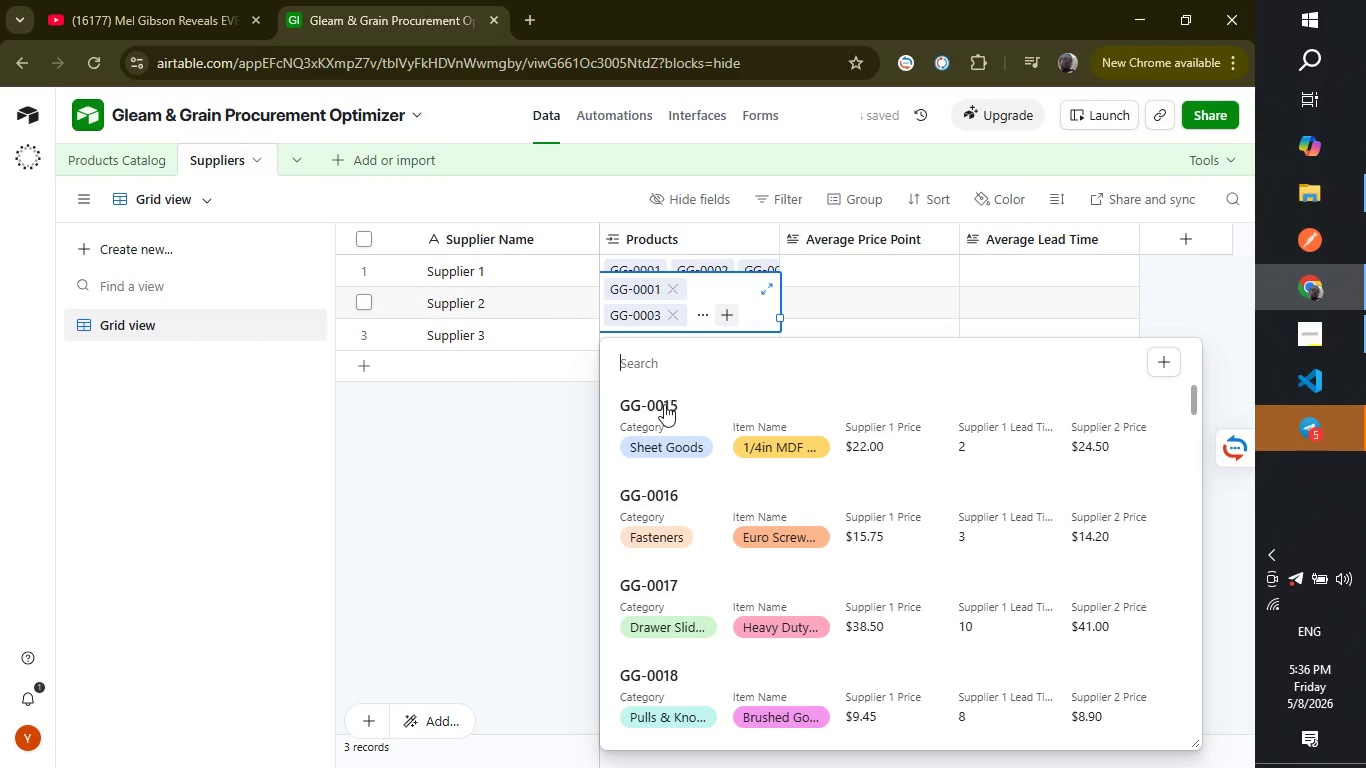 
left_click([660, 425])
 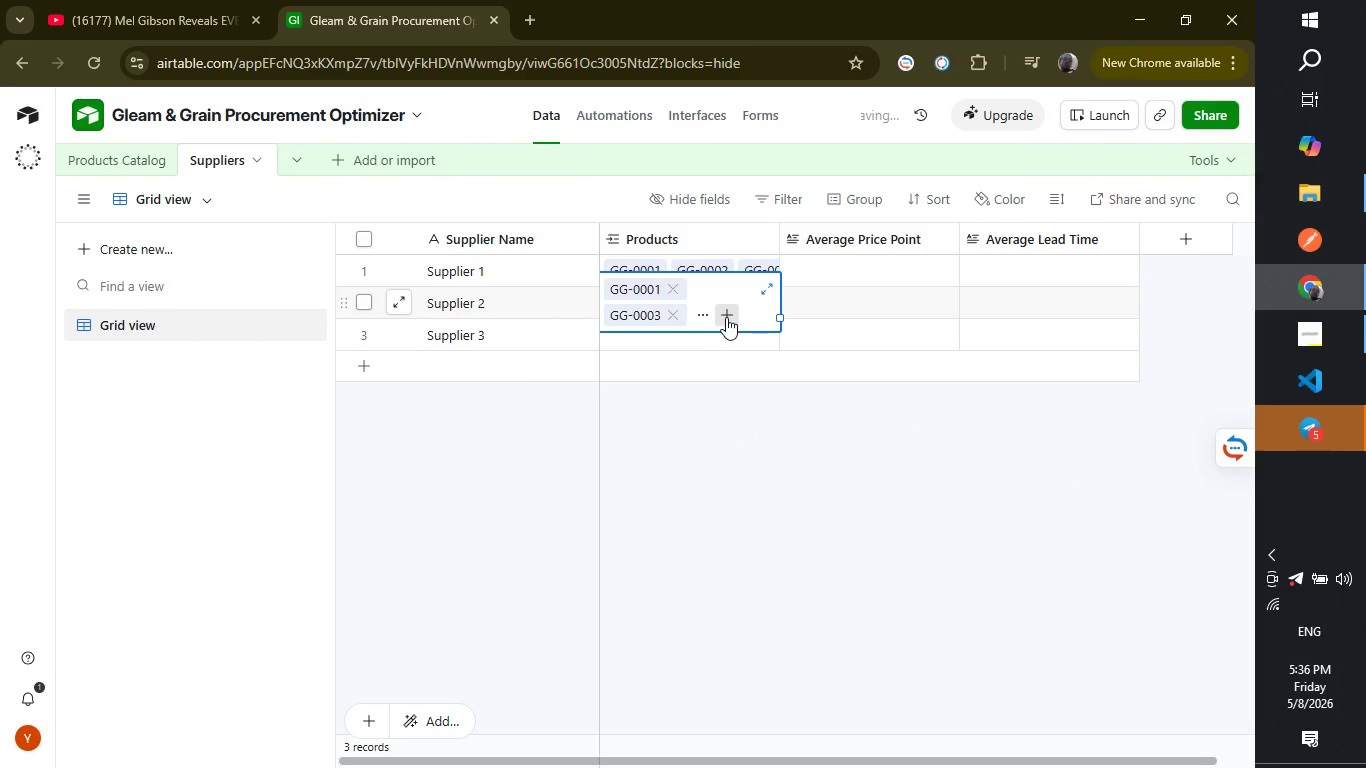 
left_click([726, 317])
 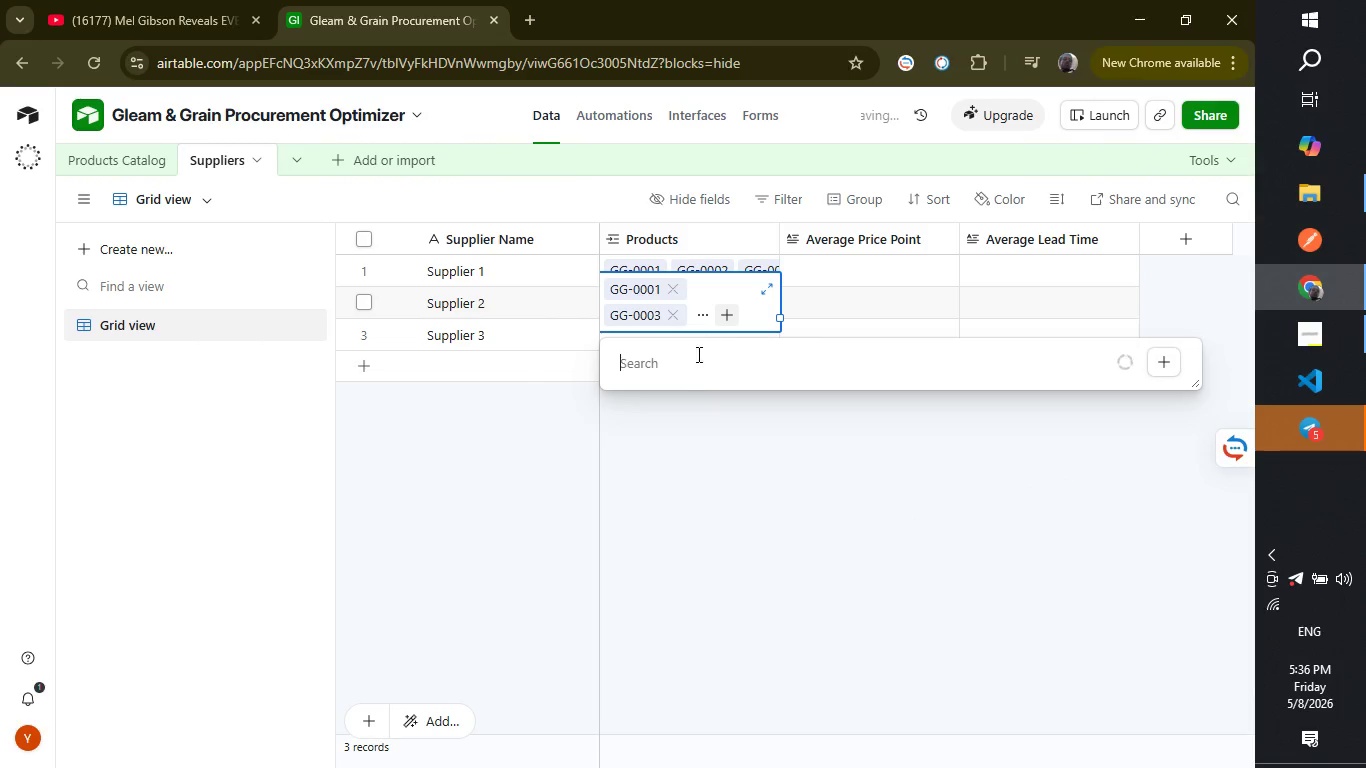 
mouse_move([672, 410])
 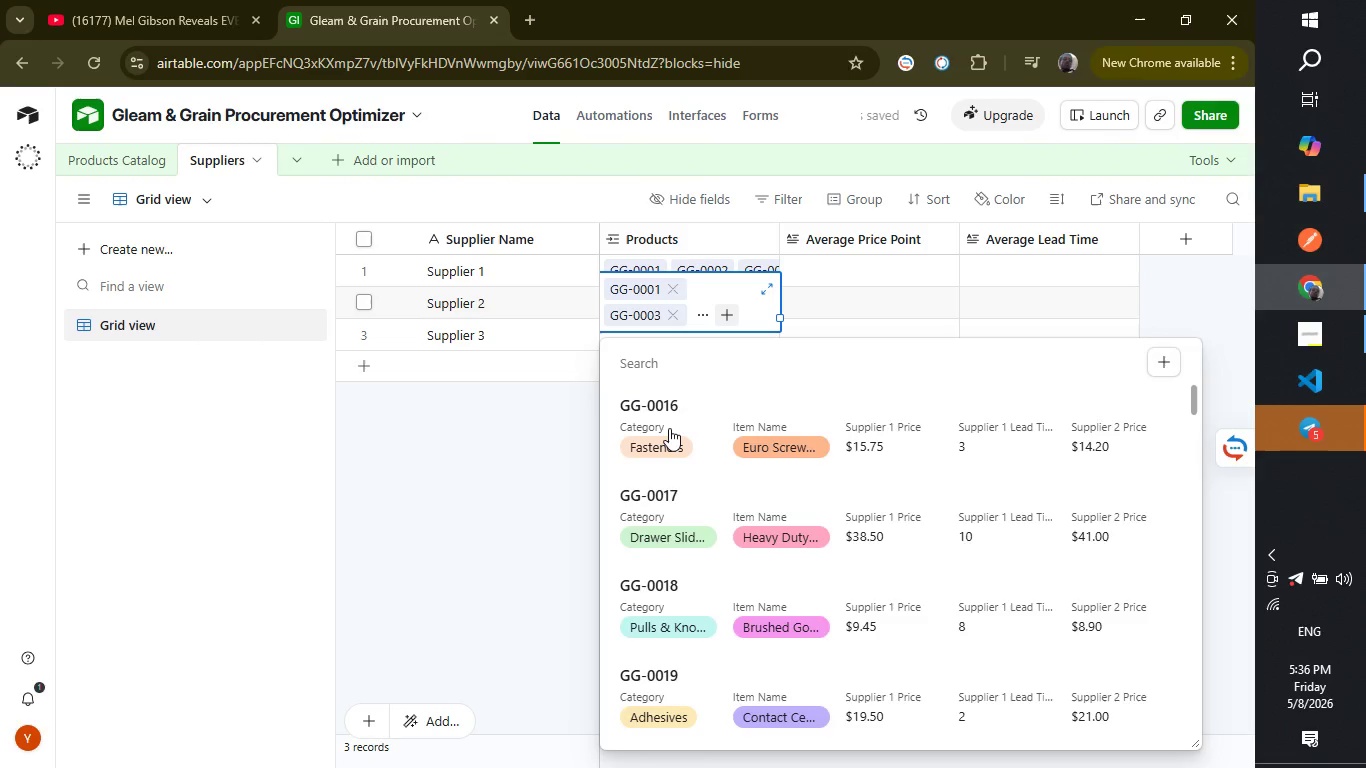 
left_click([669, 428])
 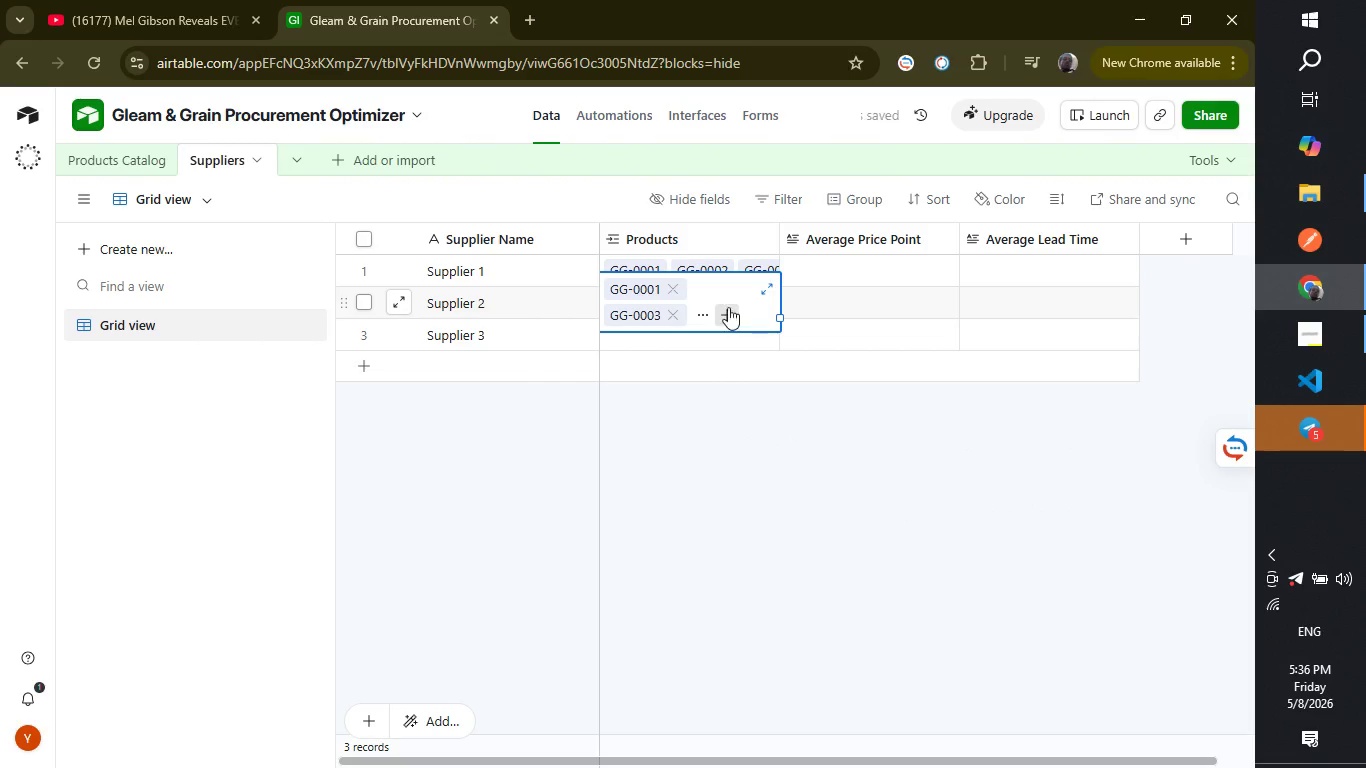 
left_click([728, 309])
 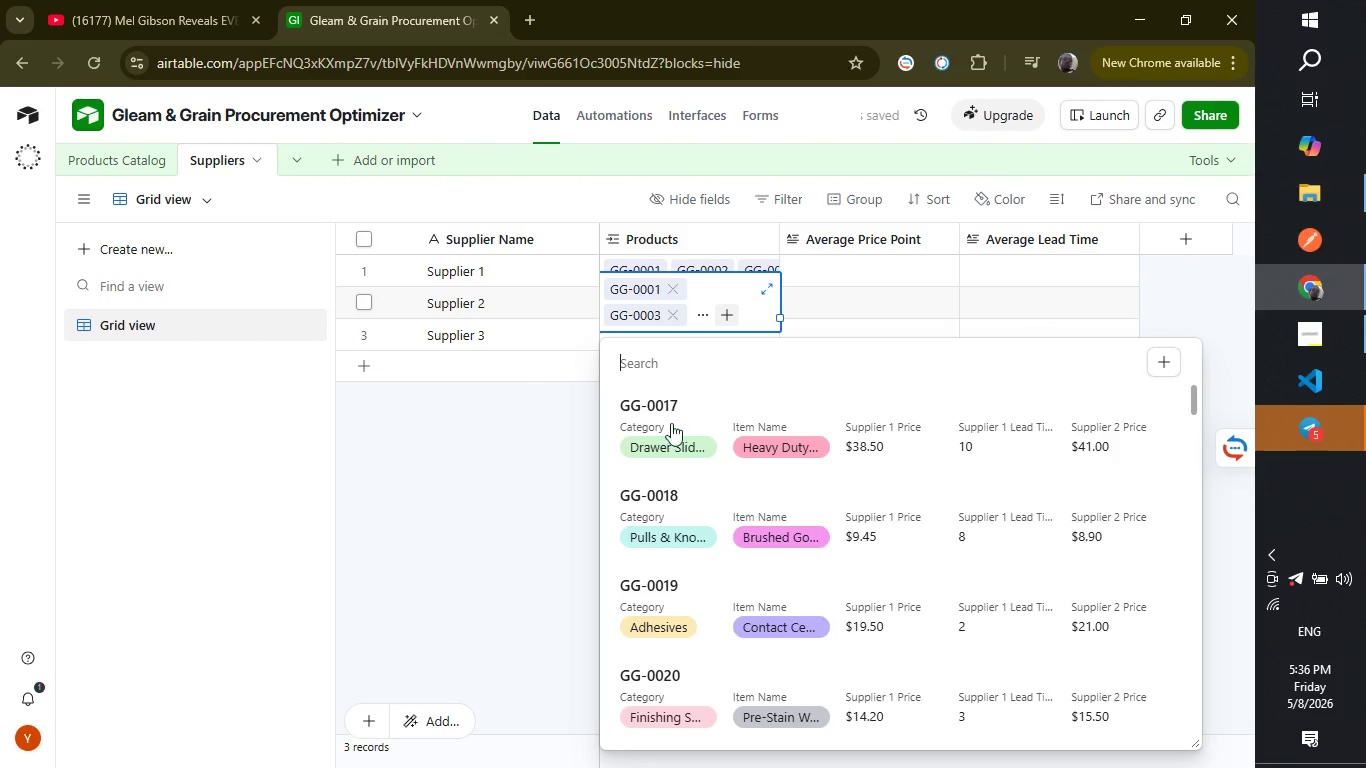 
left_click([668, 431])
 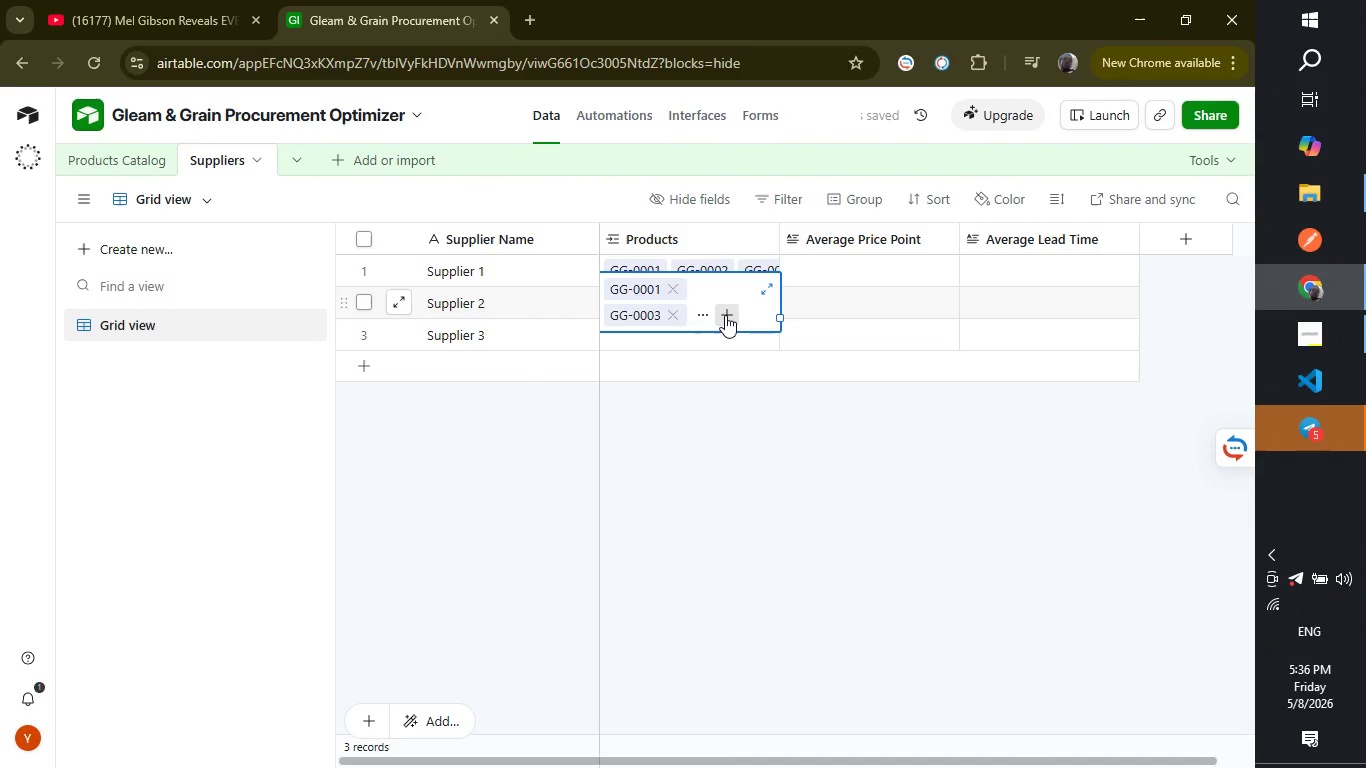 
left_click([725, 315])
 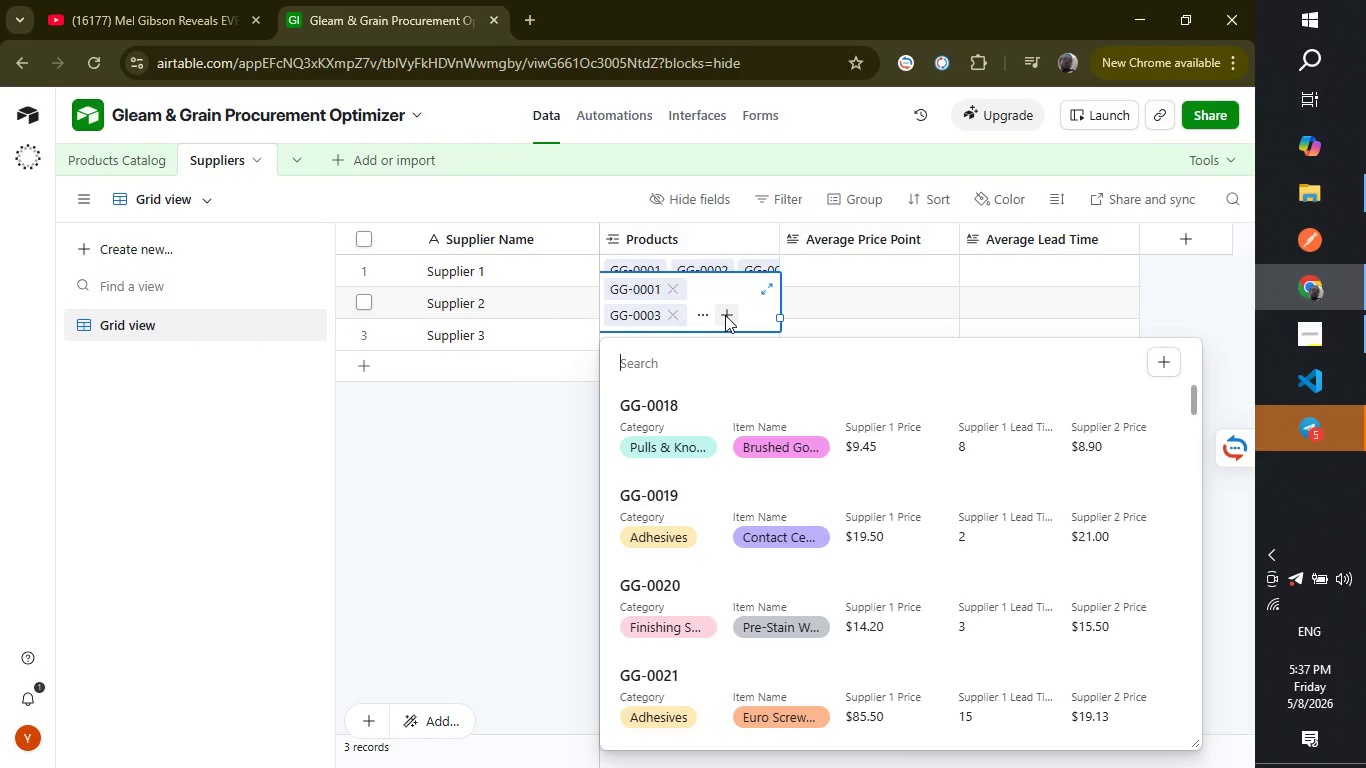 
wait(23.02)
 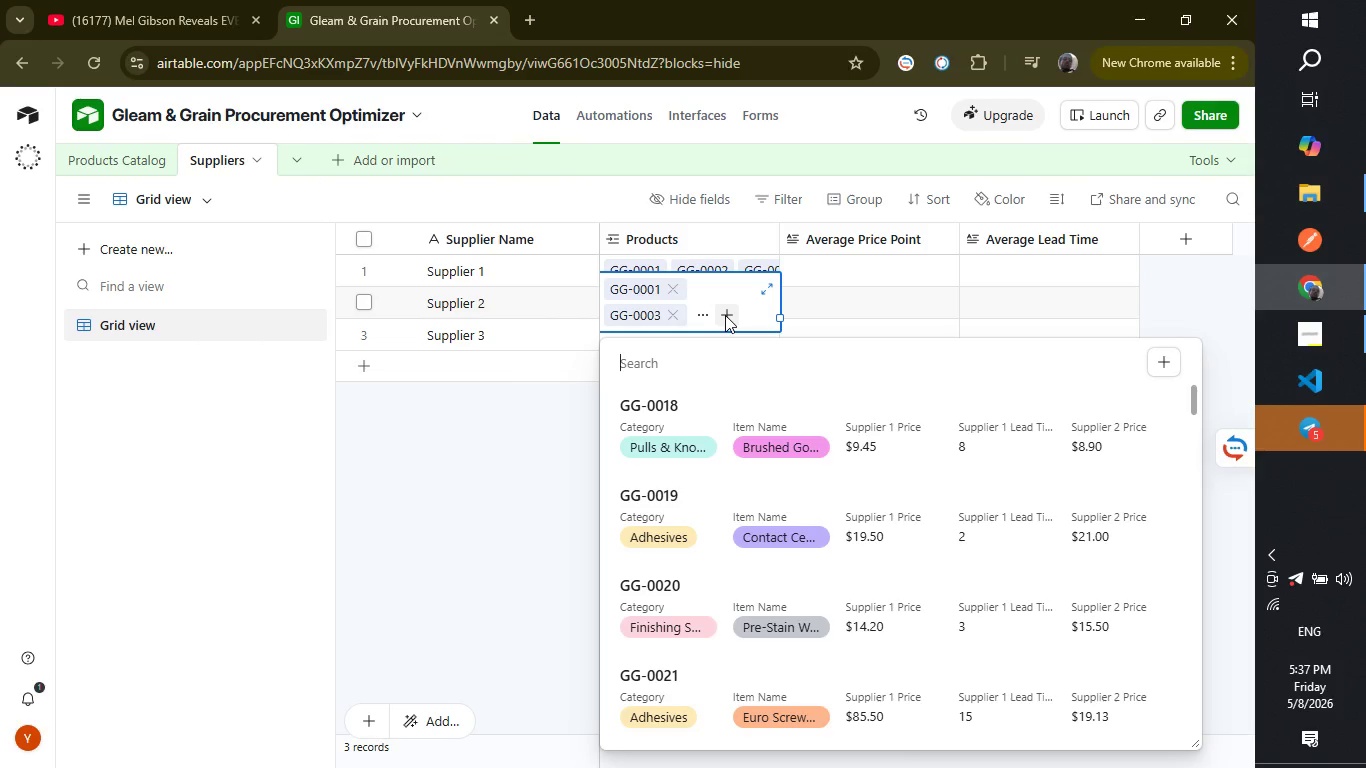 
left_click([667, 420])
 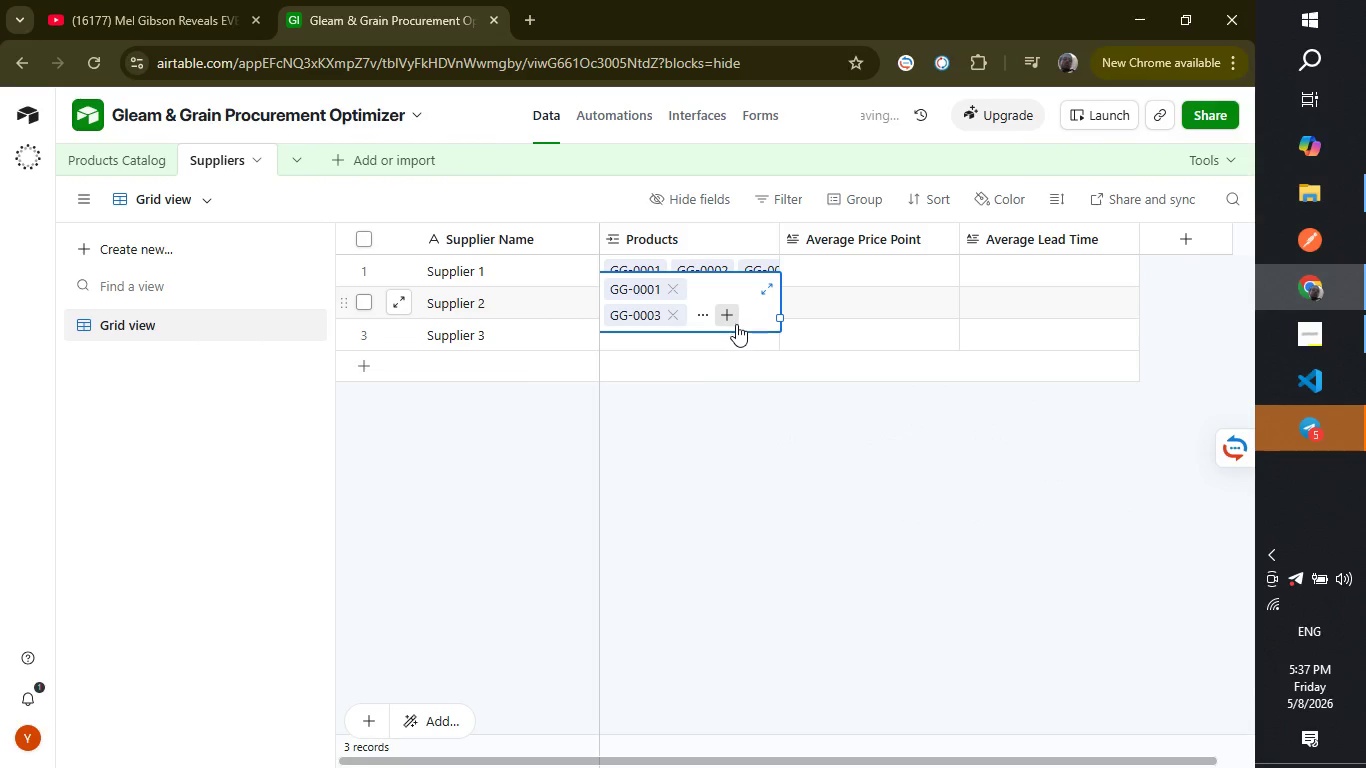 
left_click([736, 324])
 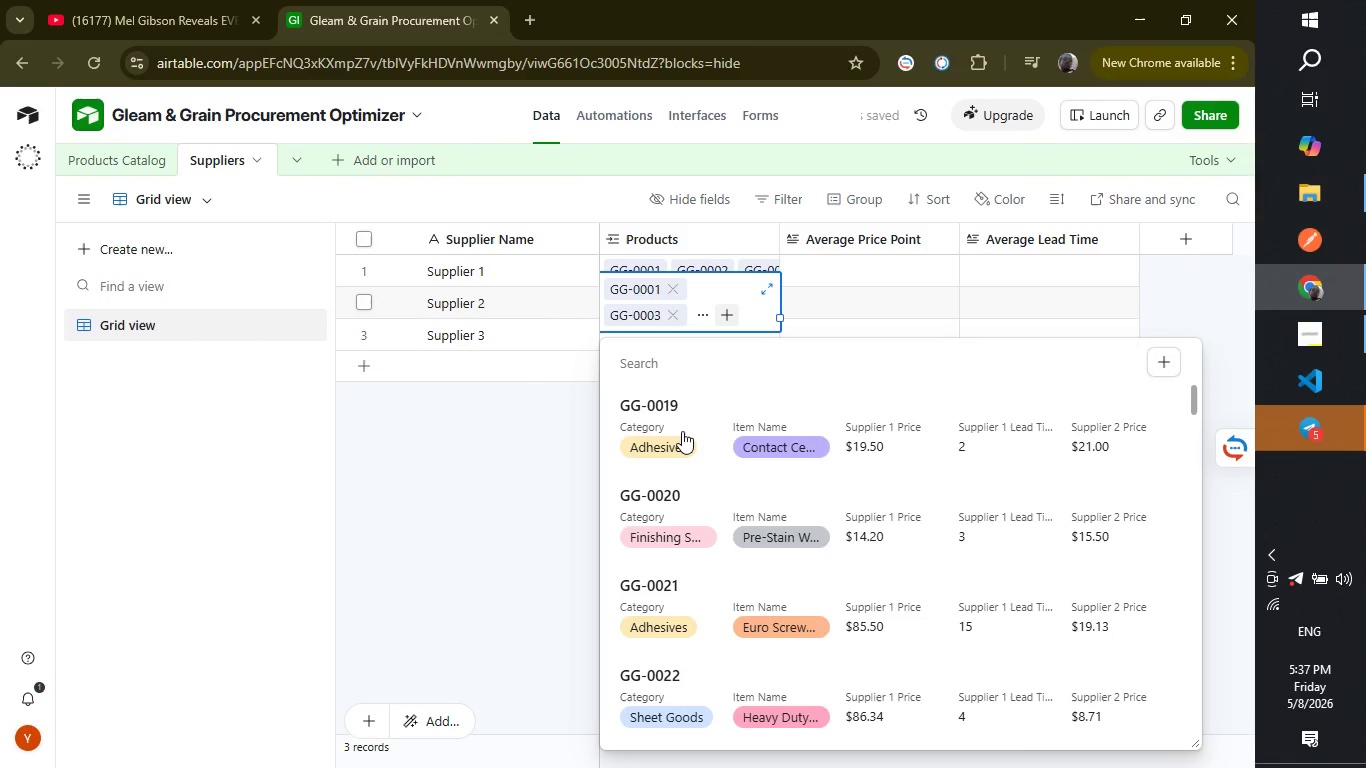 
left_click([682, 431])
 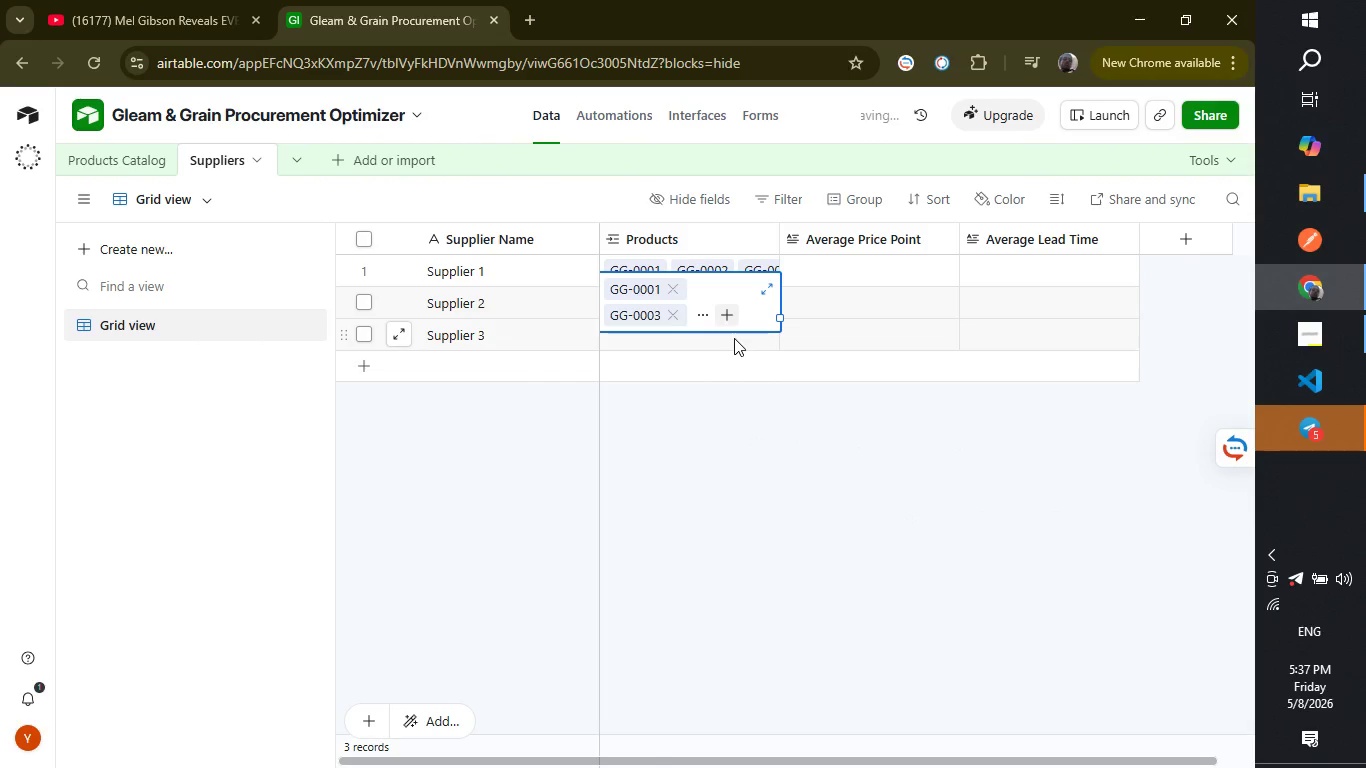 
left_click_drag(start_coordinate=[734, 338], to_coordinate=[729, 327])
 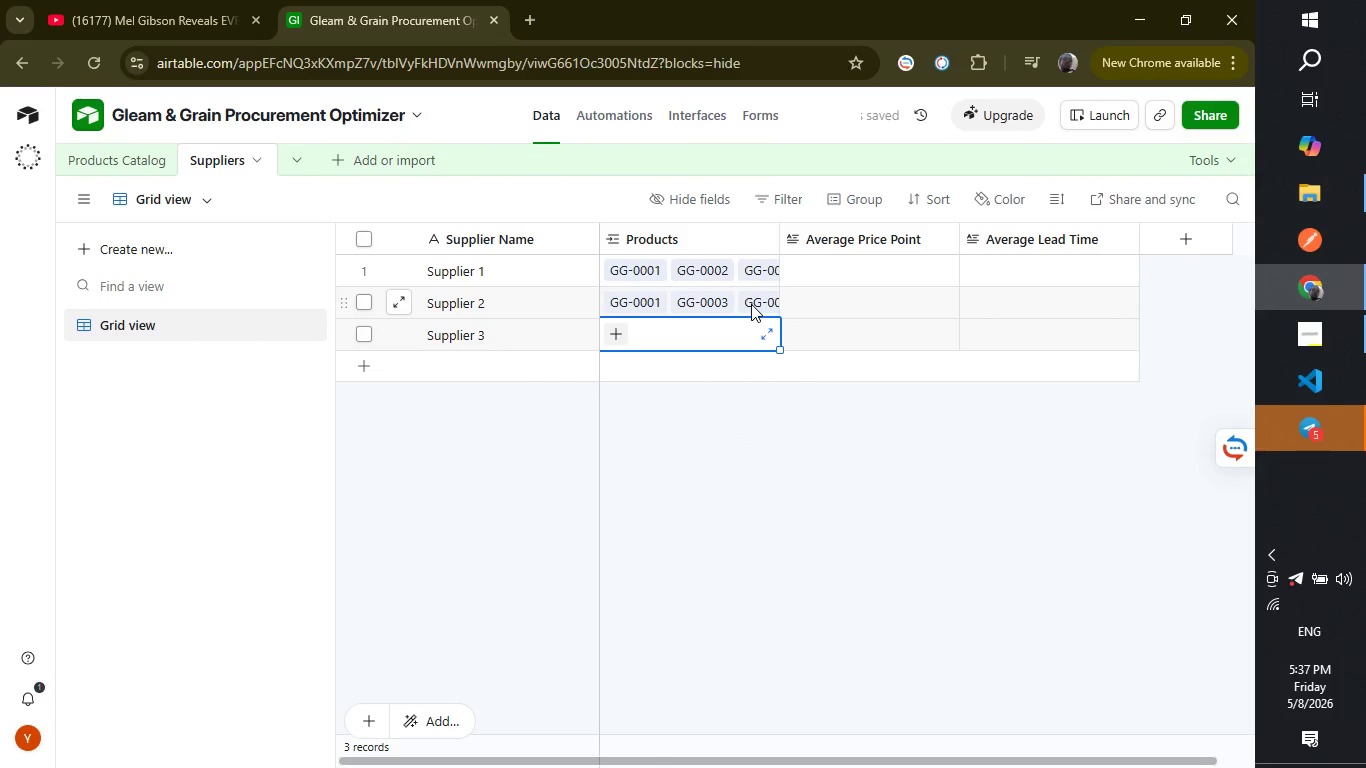 
left_click([751, 304])
 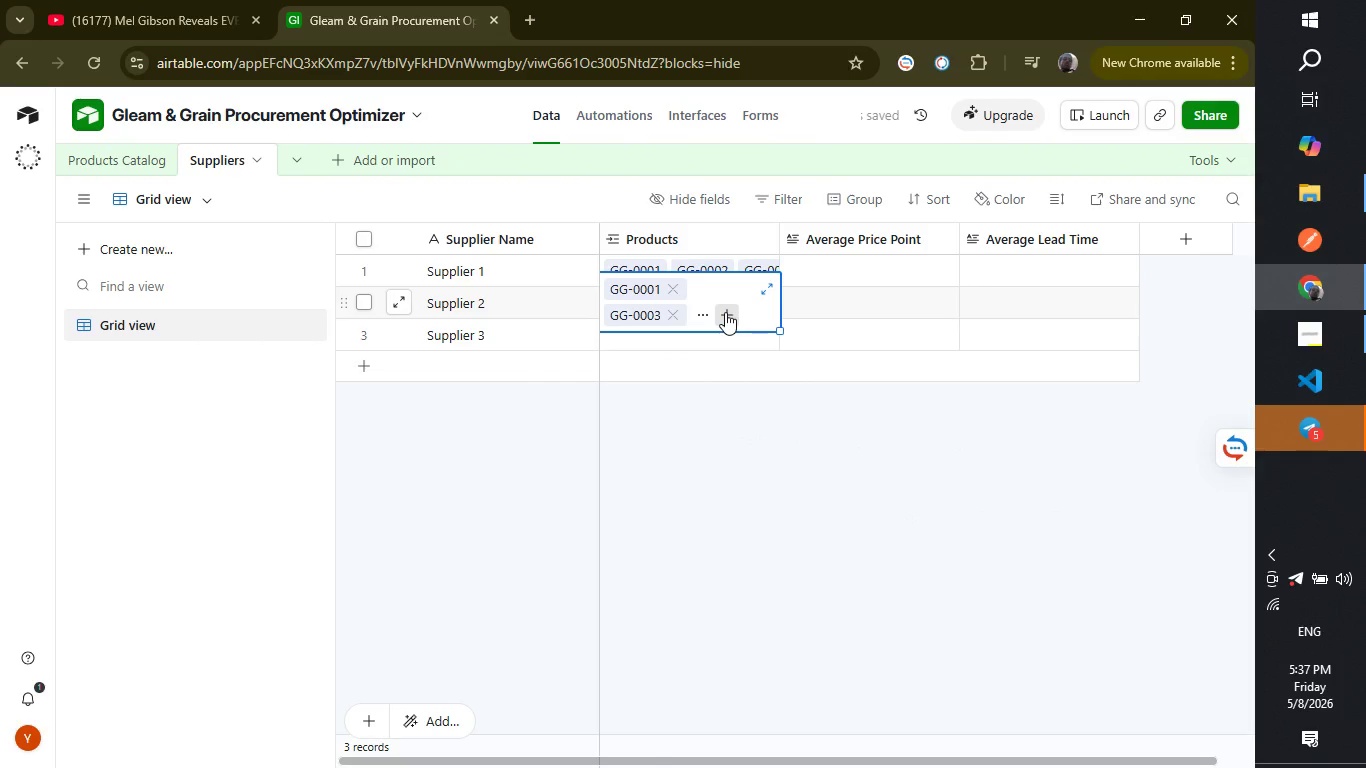 
left_click([725, 312])
 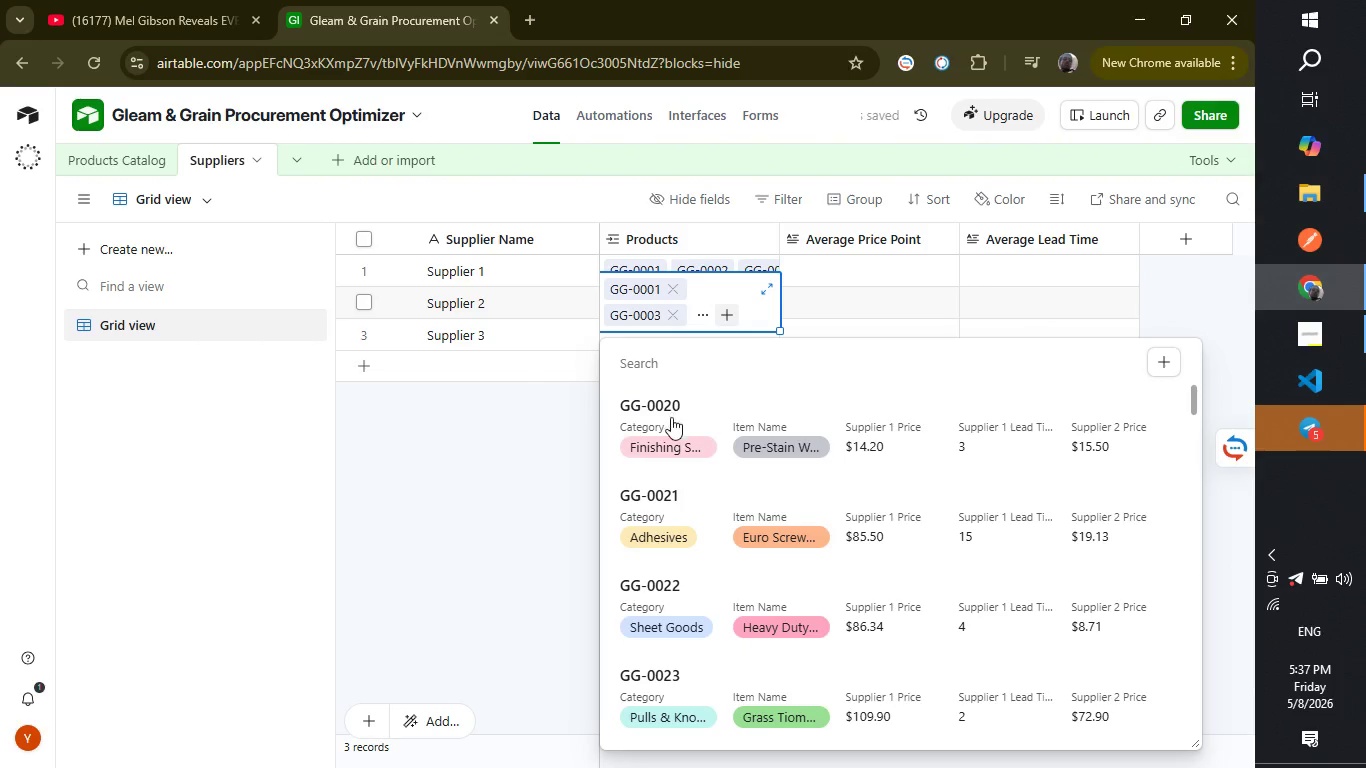 
left_click([669, 413])
 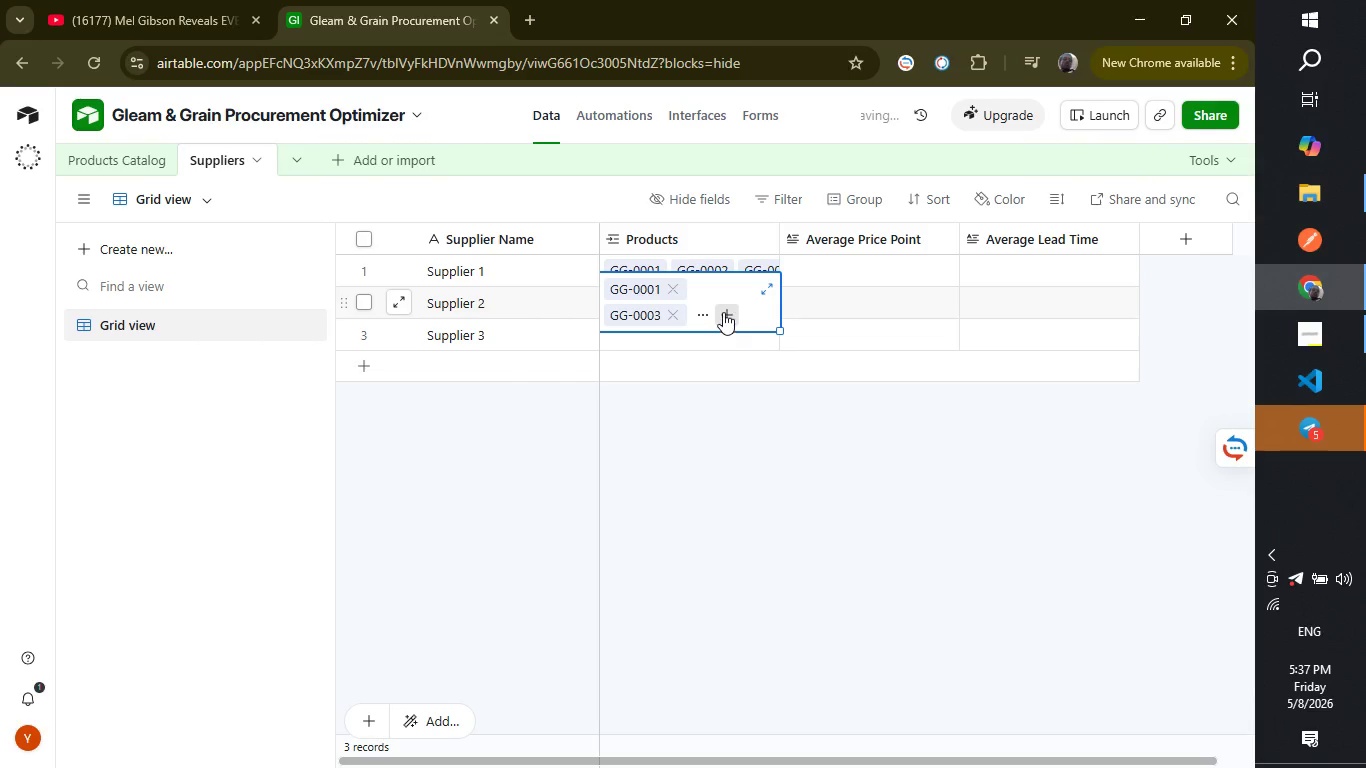 
left_click([723, 312])
 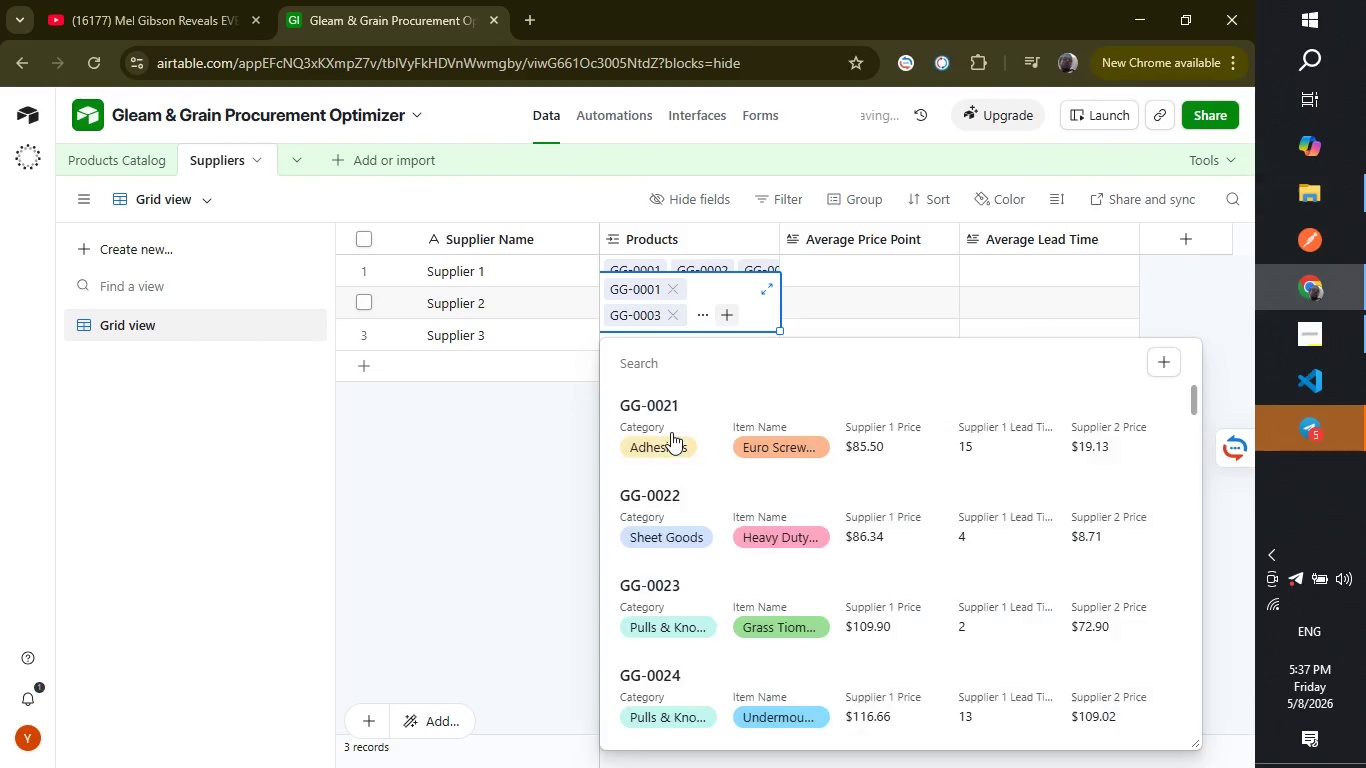 
left_click([659, 432])
 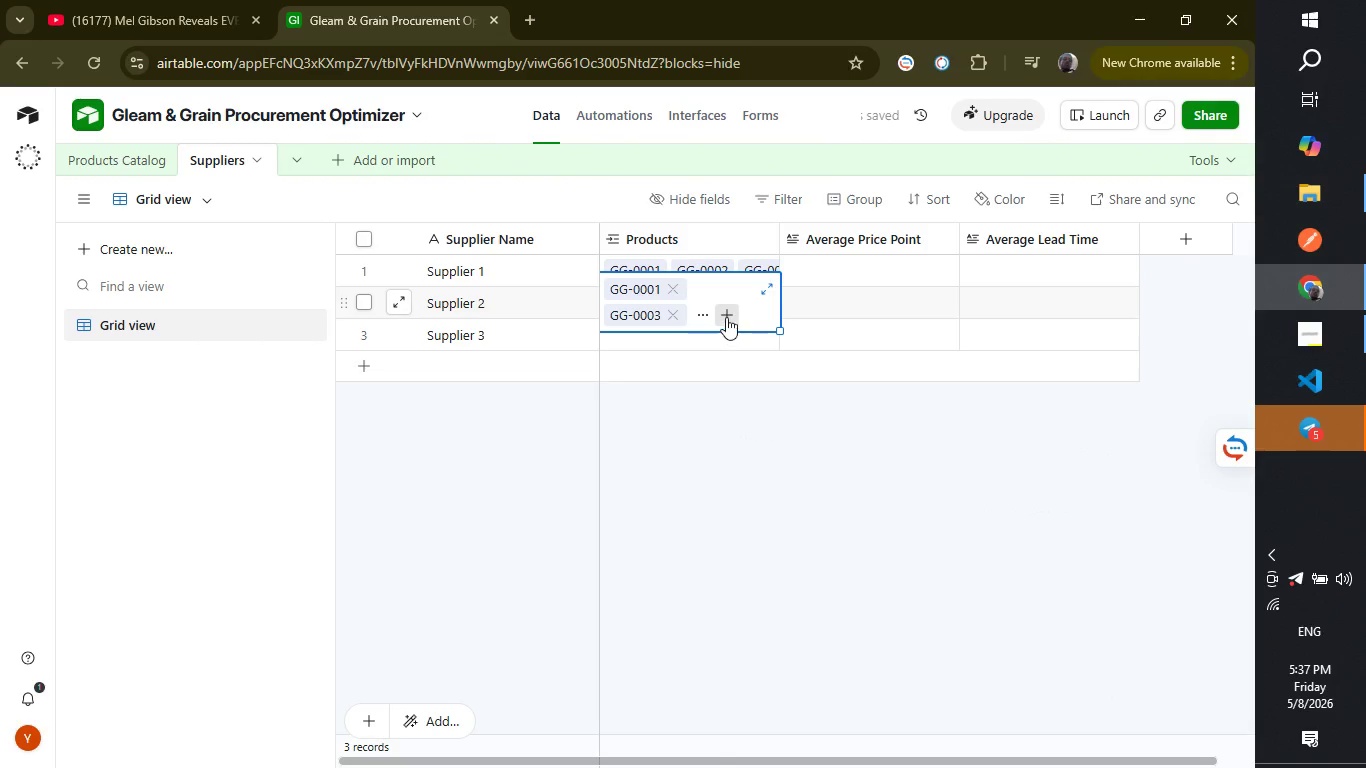 
left_click([726, 313])
 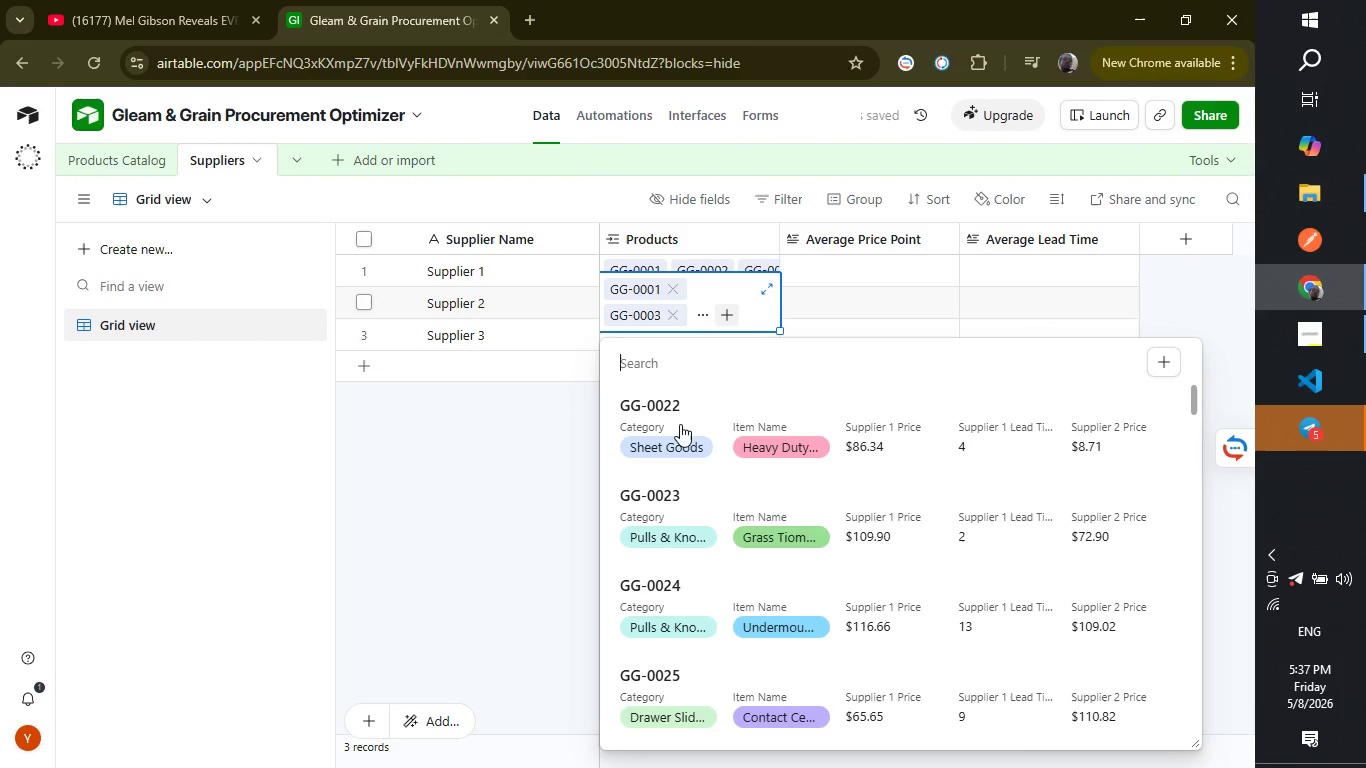 
left_click([675, 438])
 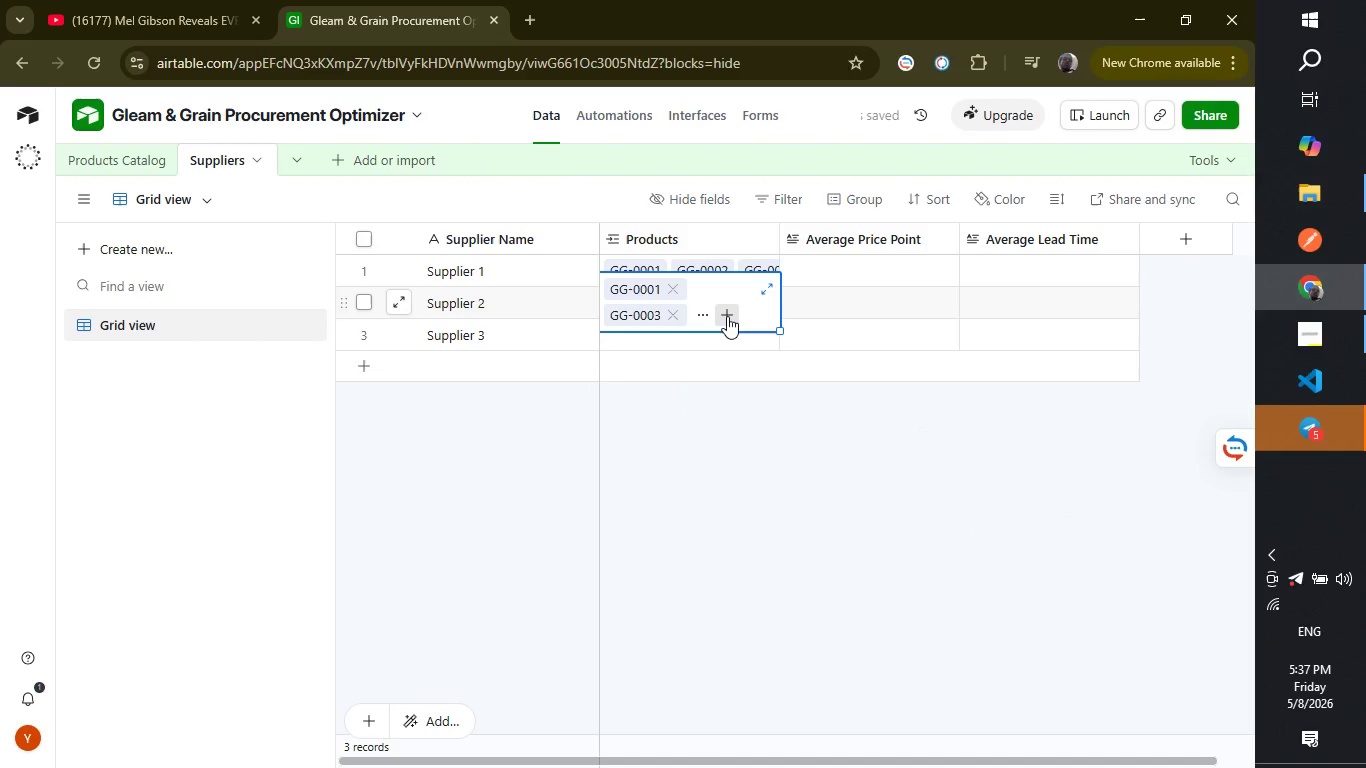 
left_click([727, 316])
 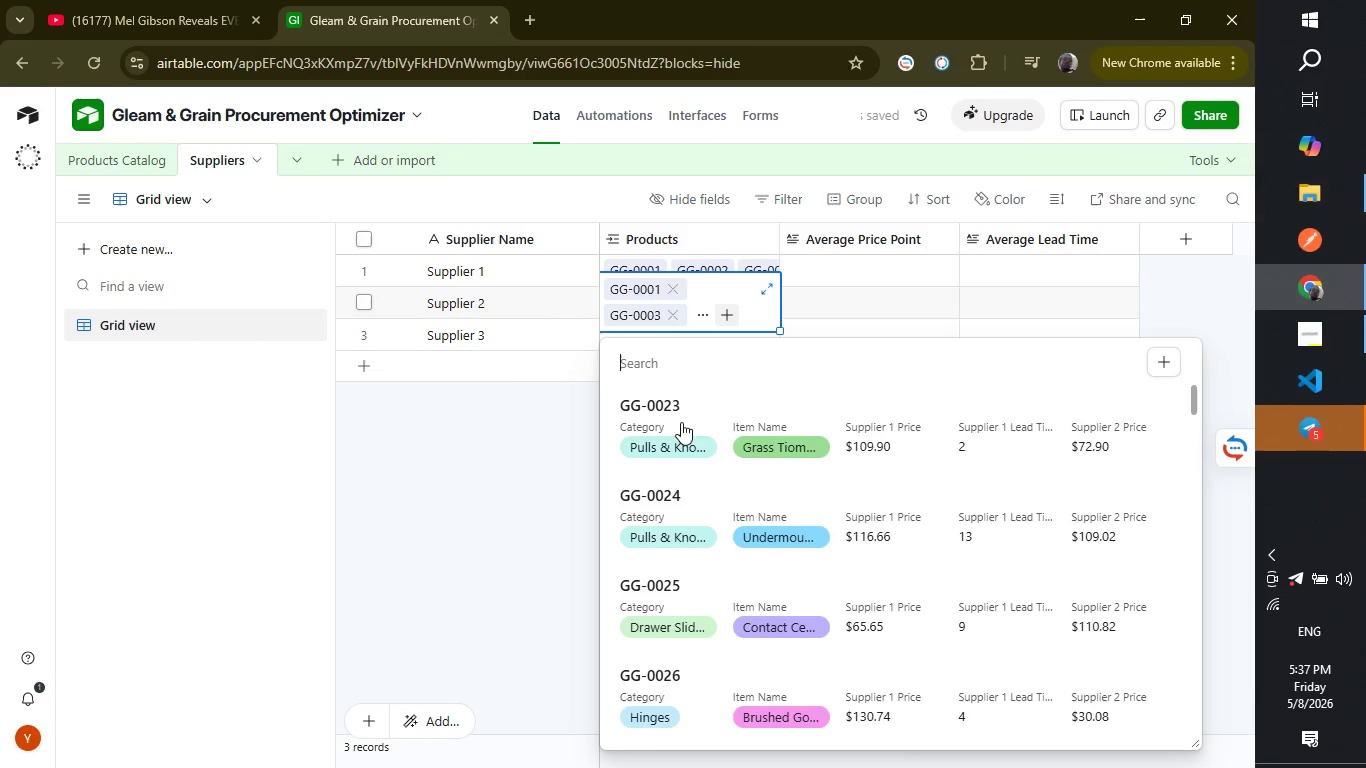 
left_click([681, 424])
 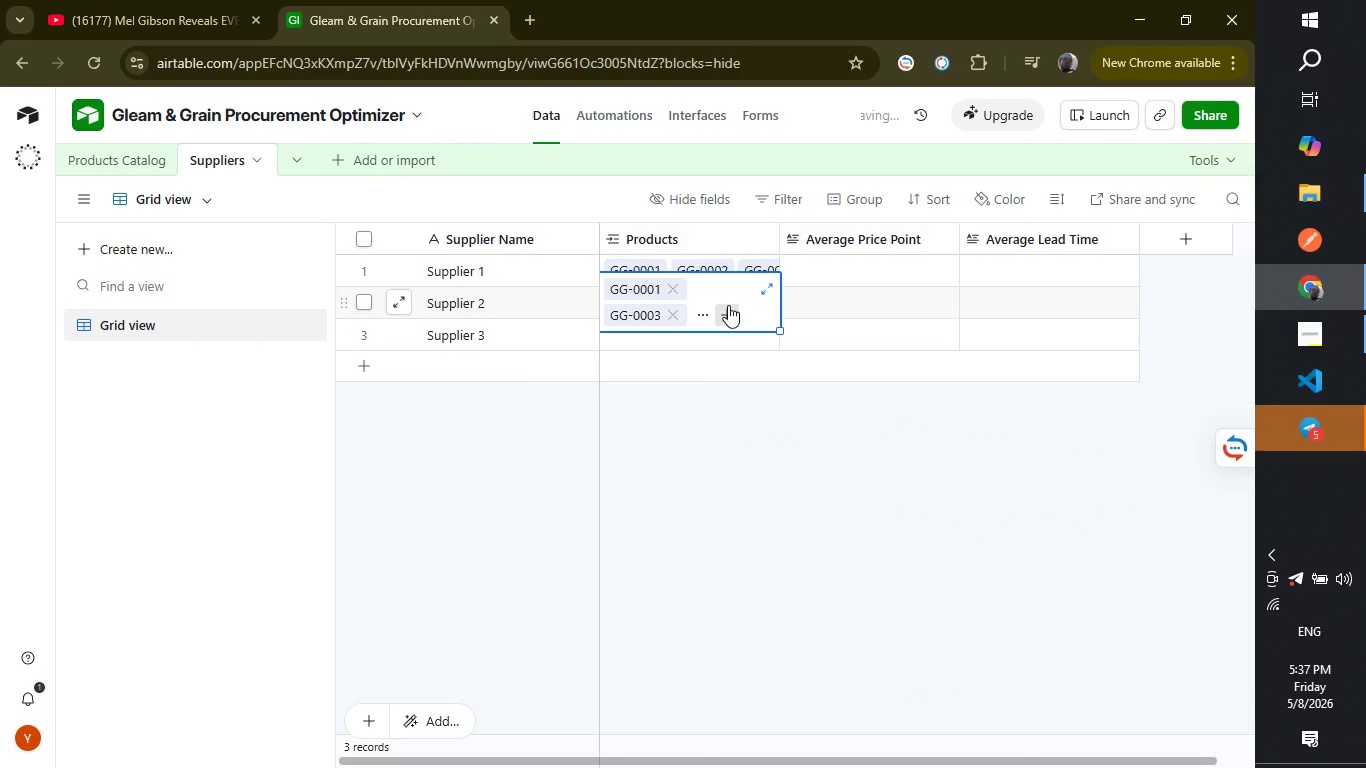 
left_click([728, 305])
 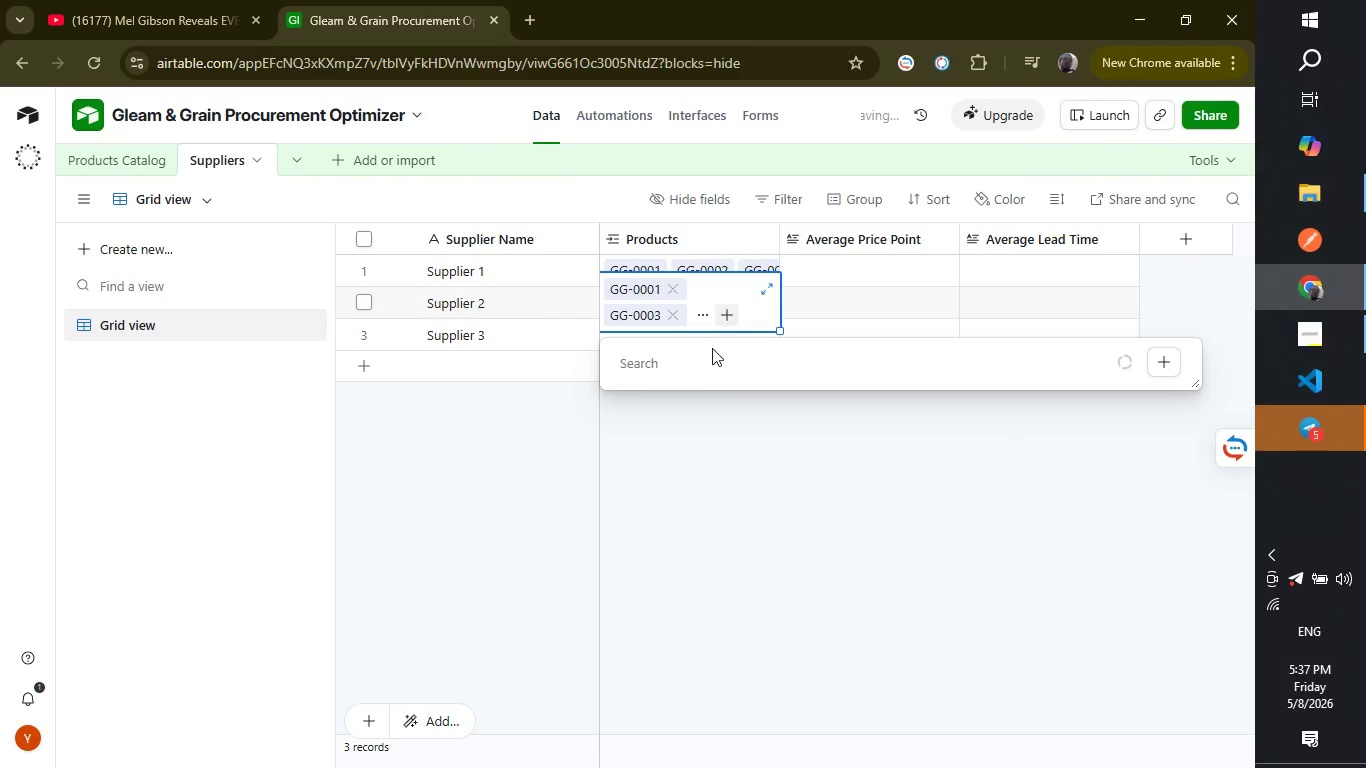 
mouse_move([699, 392])
 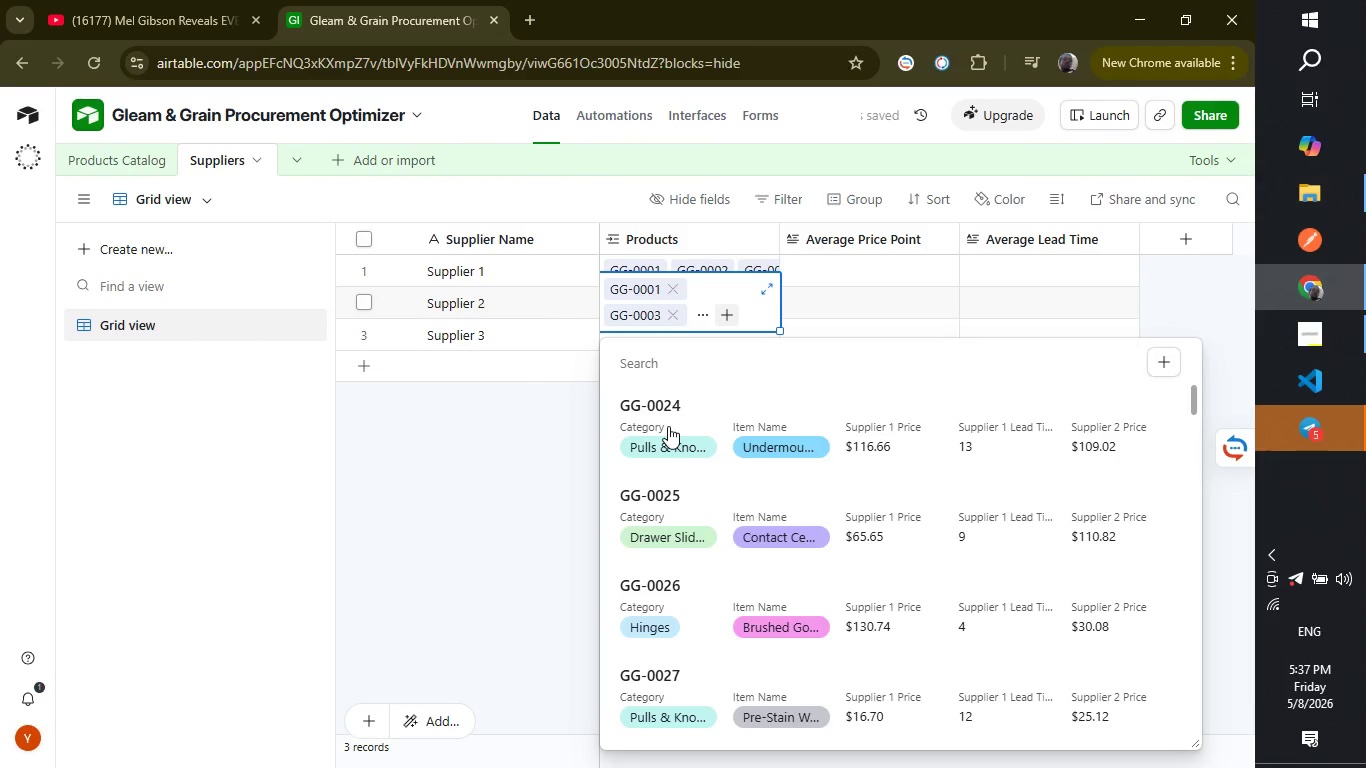 
left_click([668, 426])
 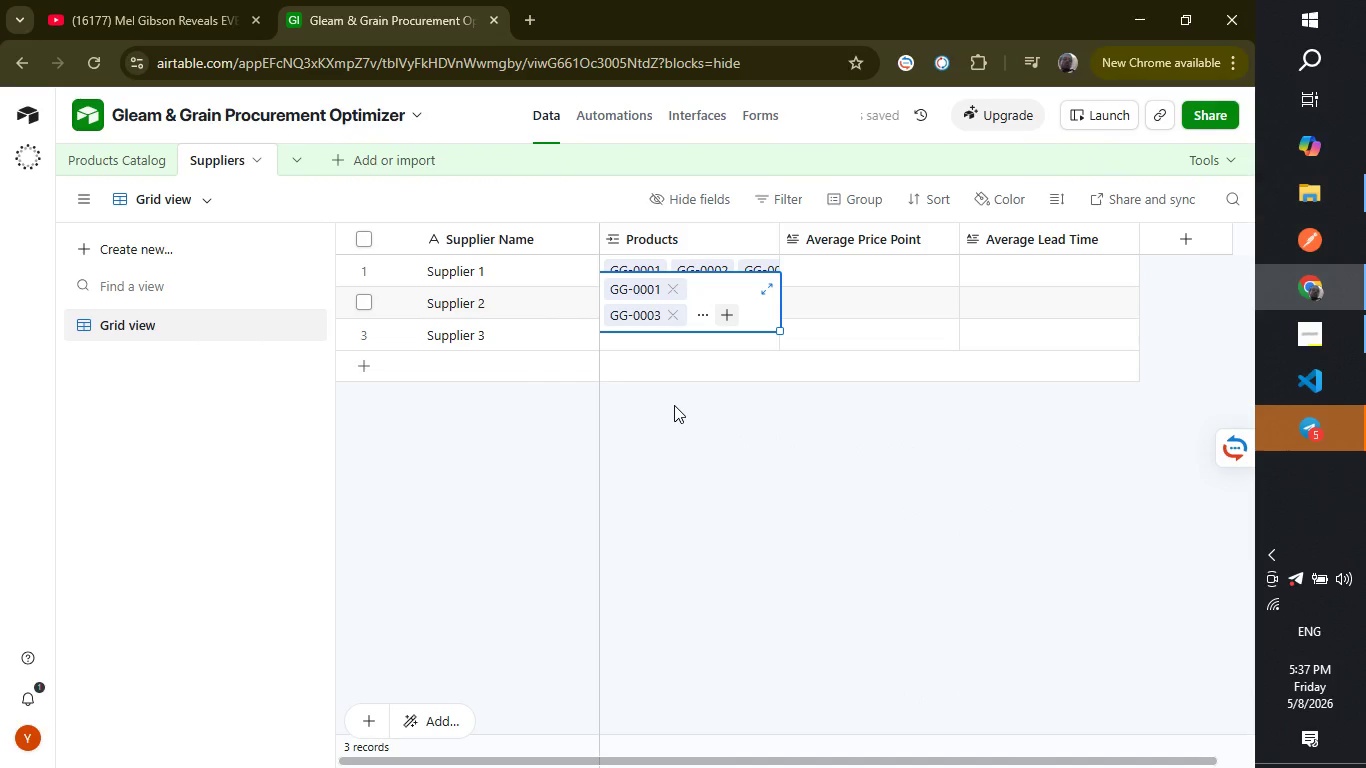 
left_click([674, 405])
 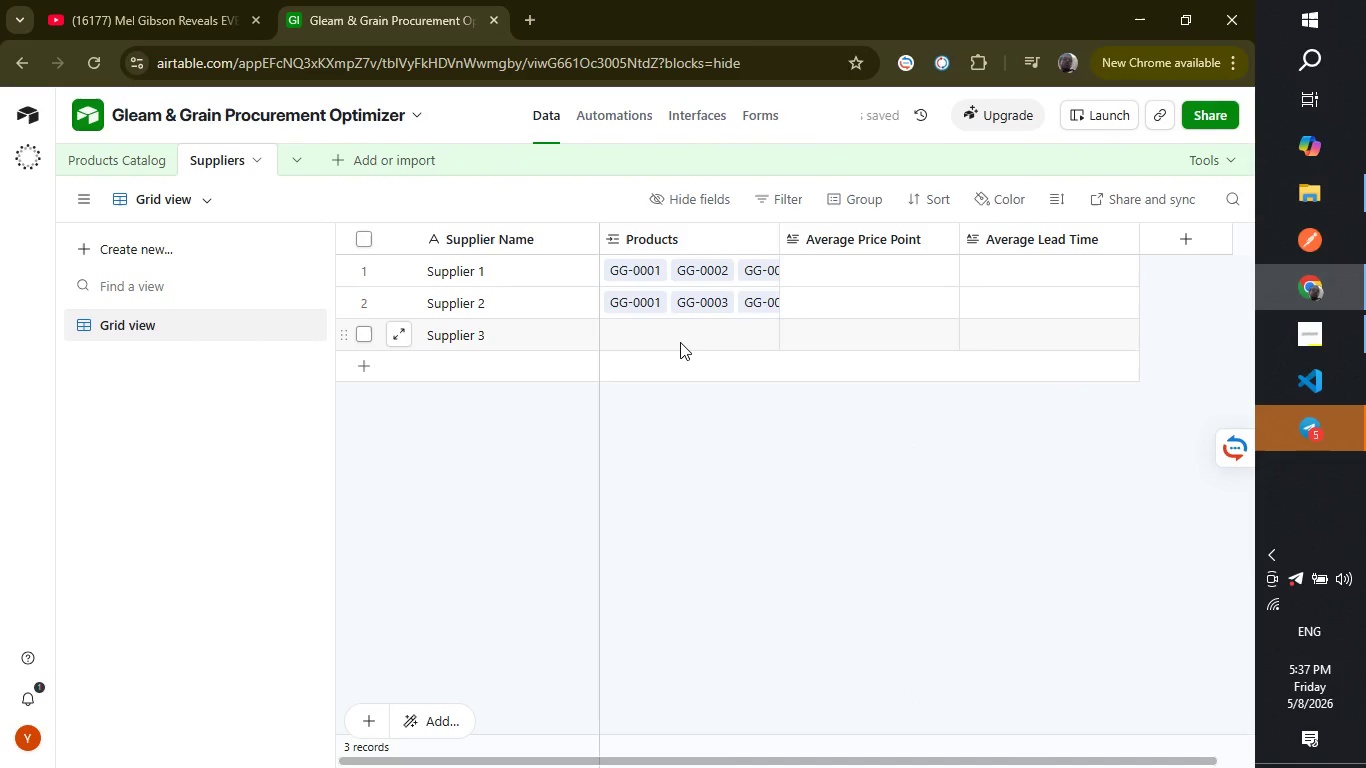 
left_click([680, 342])
 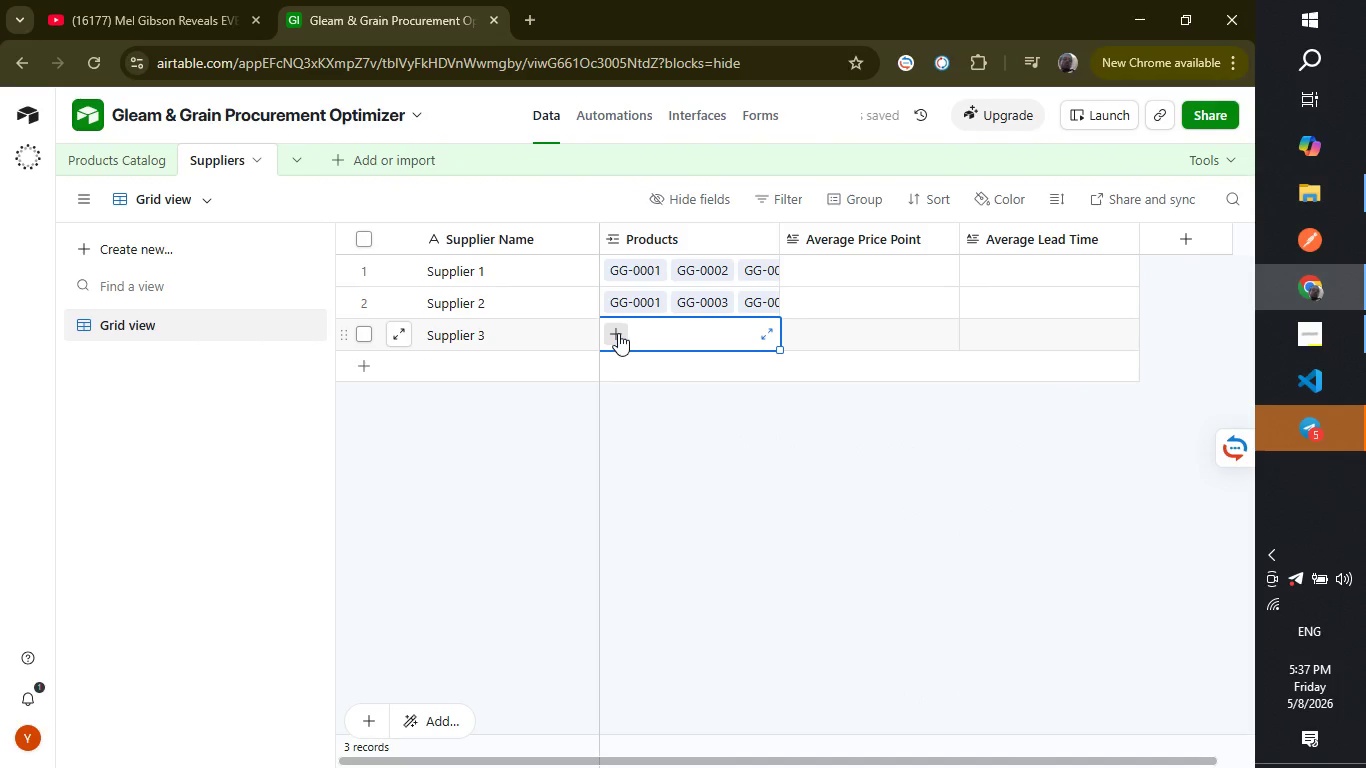 
left_click([617, 333])
 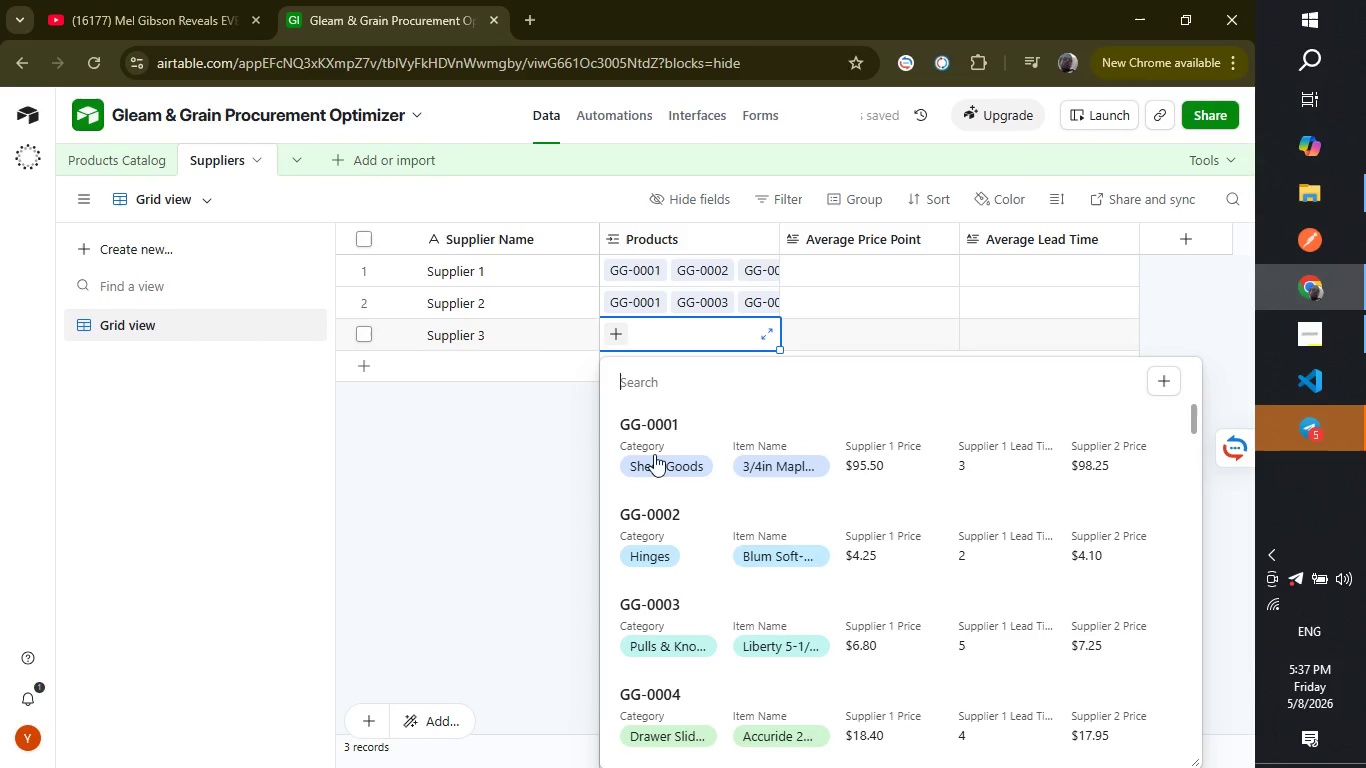 
left_click([654, 457])
 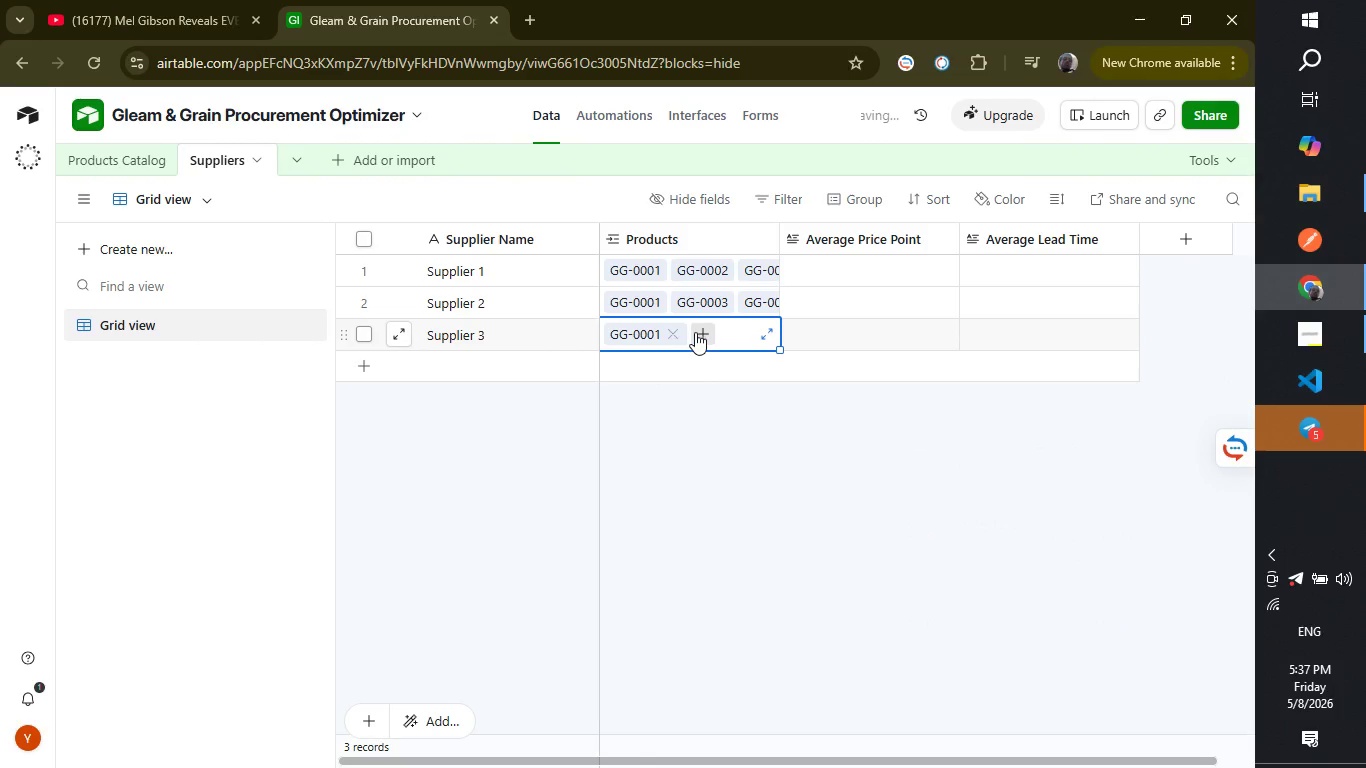 
left_click([699, 331])
 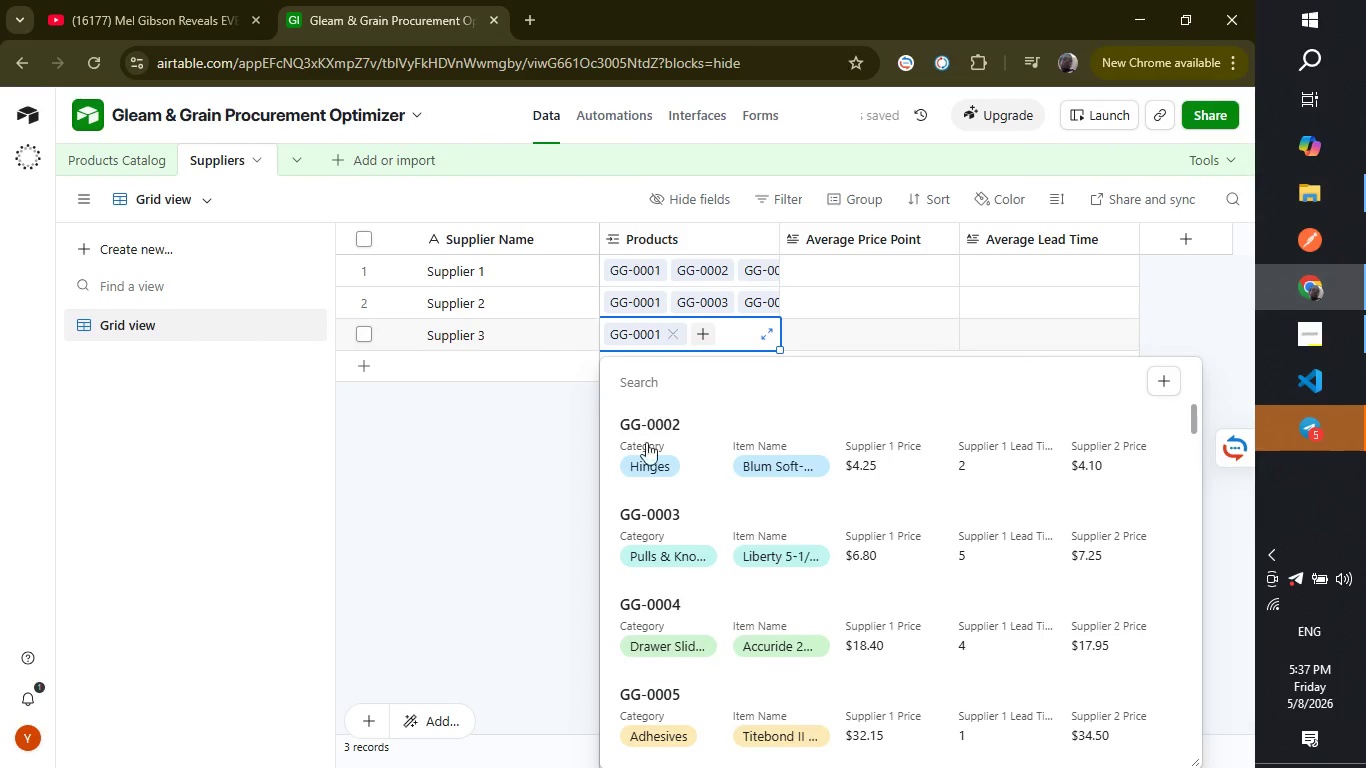 
left_click([644, 453])
 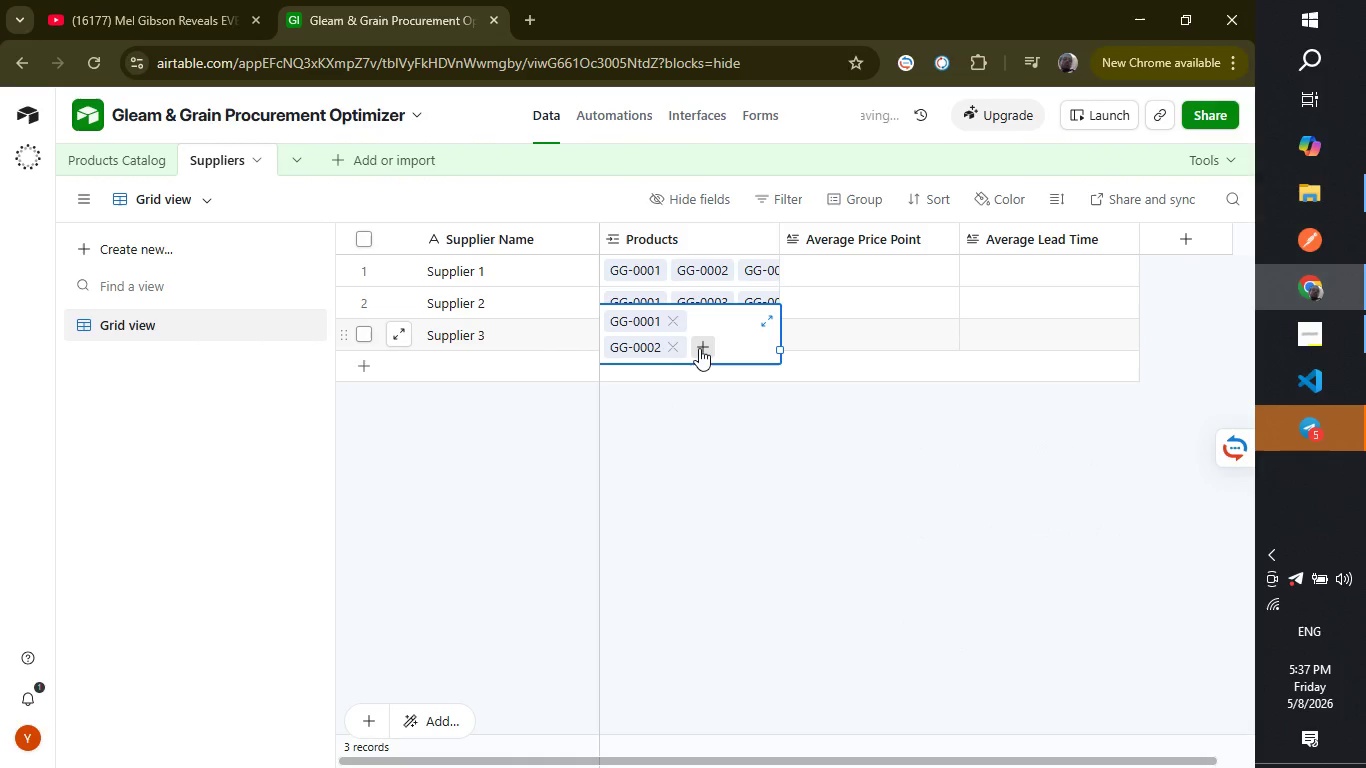 
left_click([699, 348])
 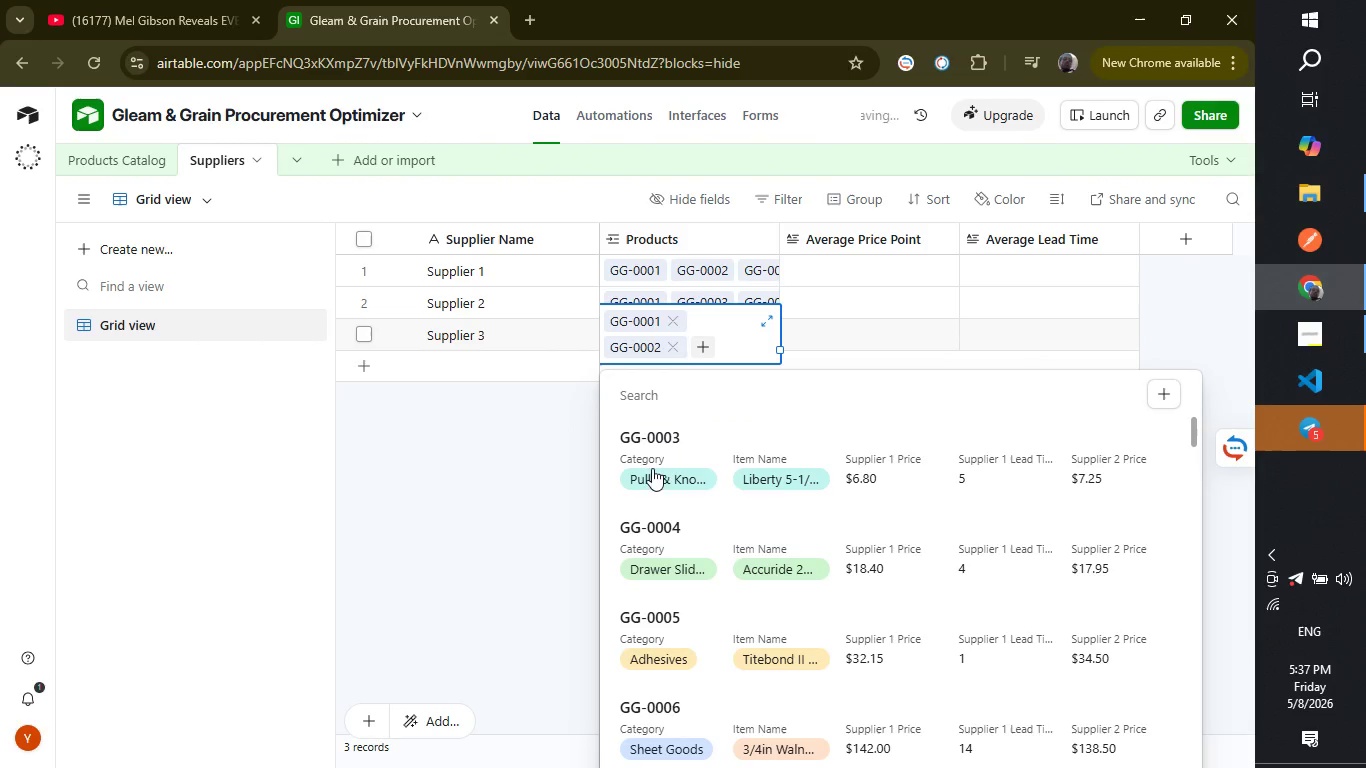 
left_click([651, 474])
 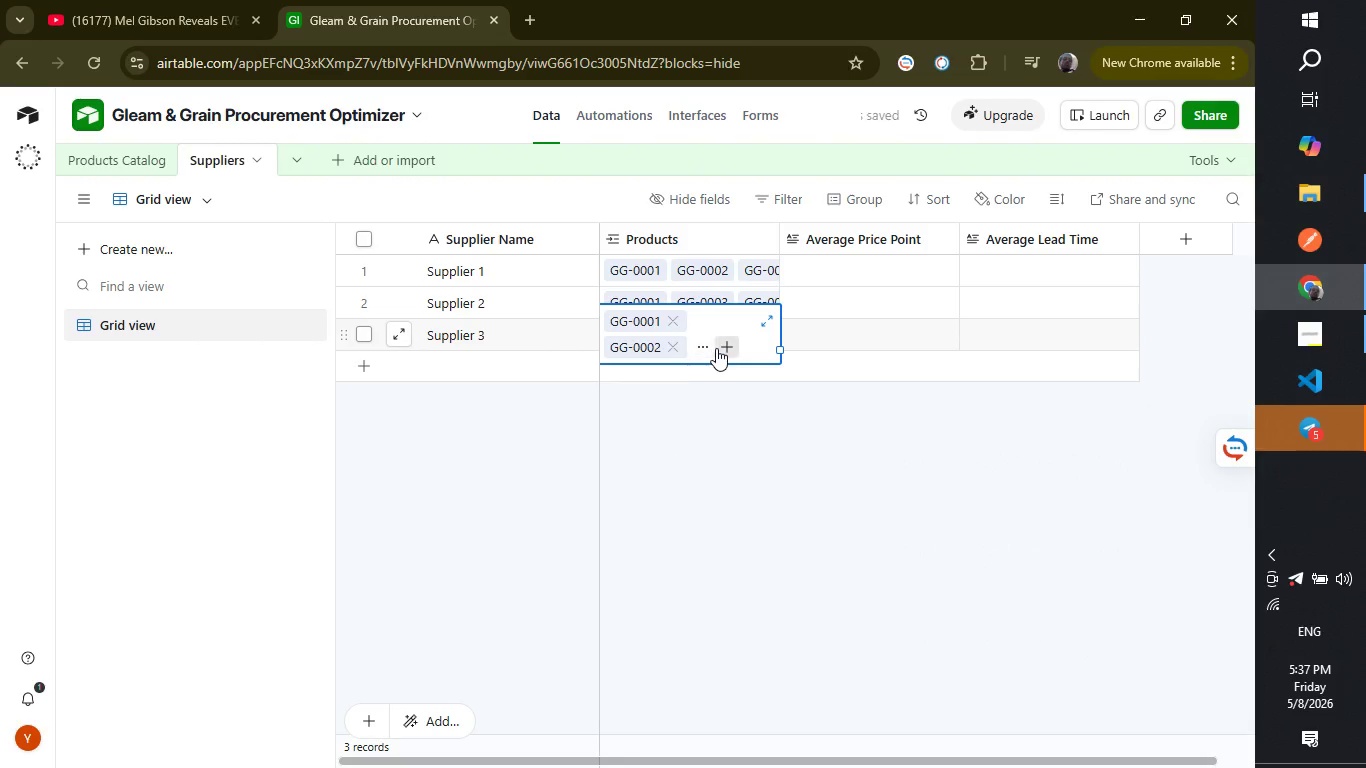 
left_click([718, 348])
 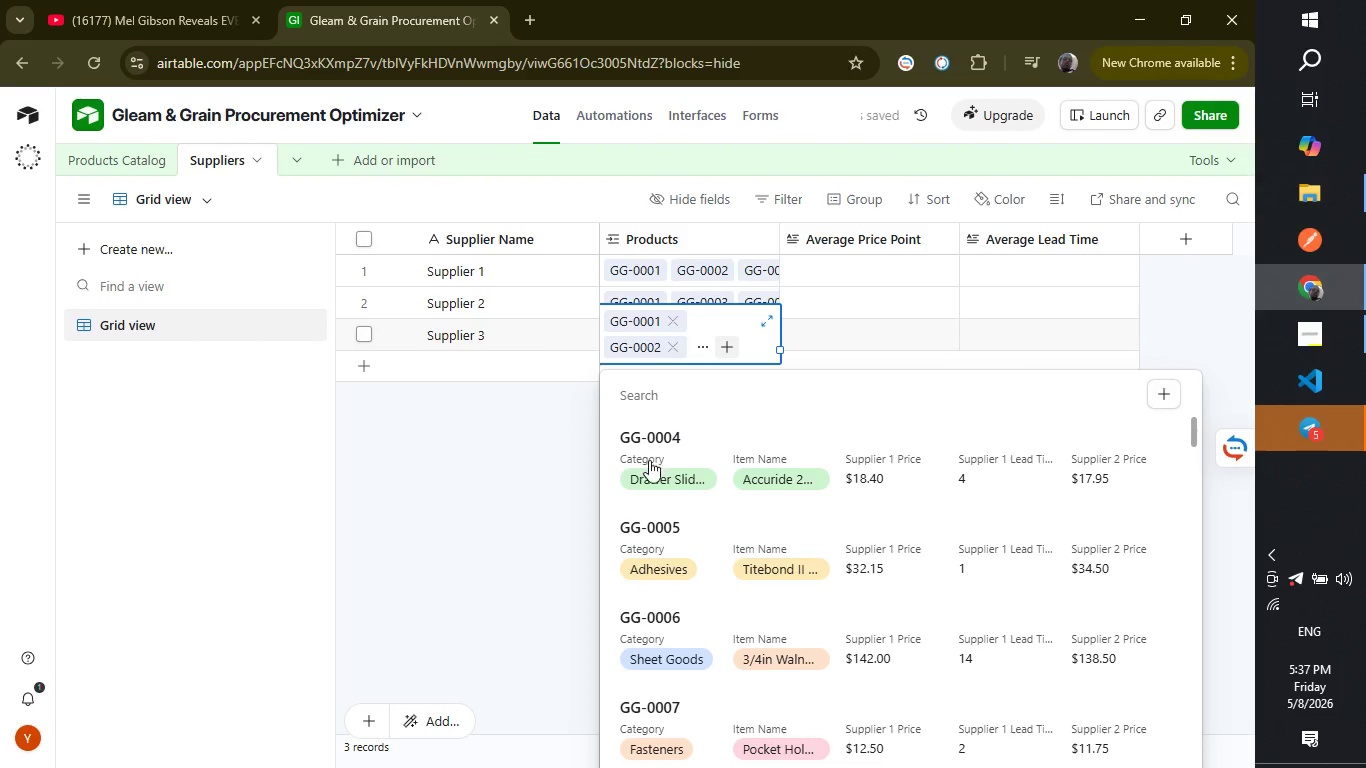 
left_click([649, 466])
 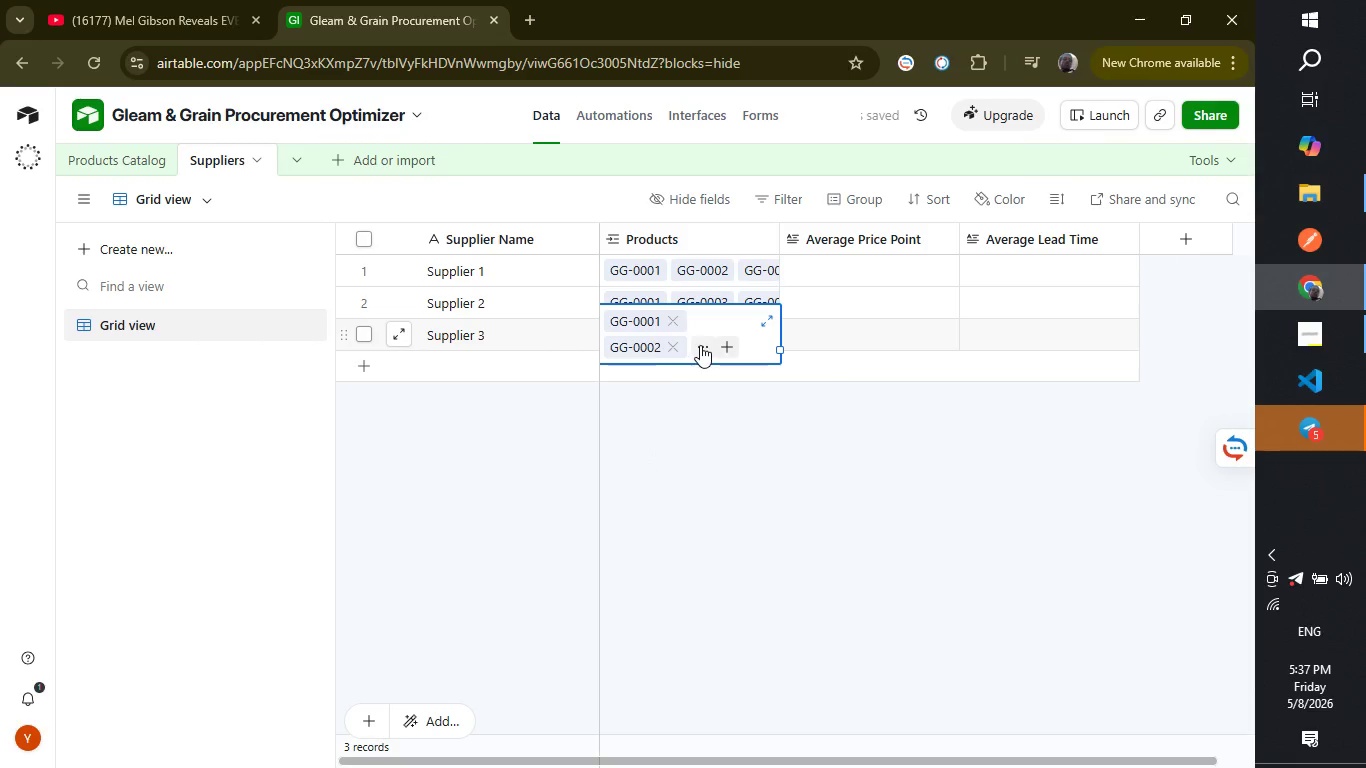 
left_click([700, 345])
 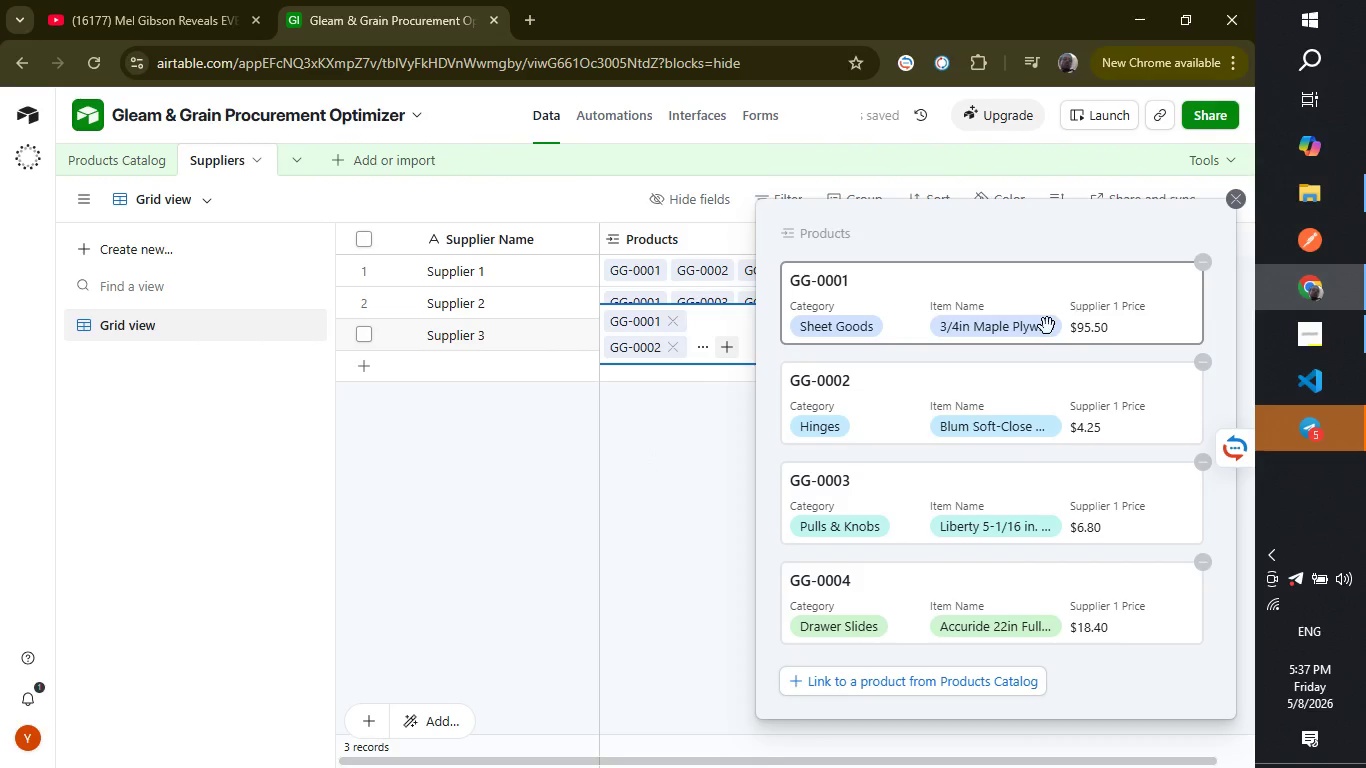 
wait(8.39)
 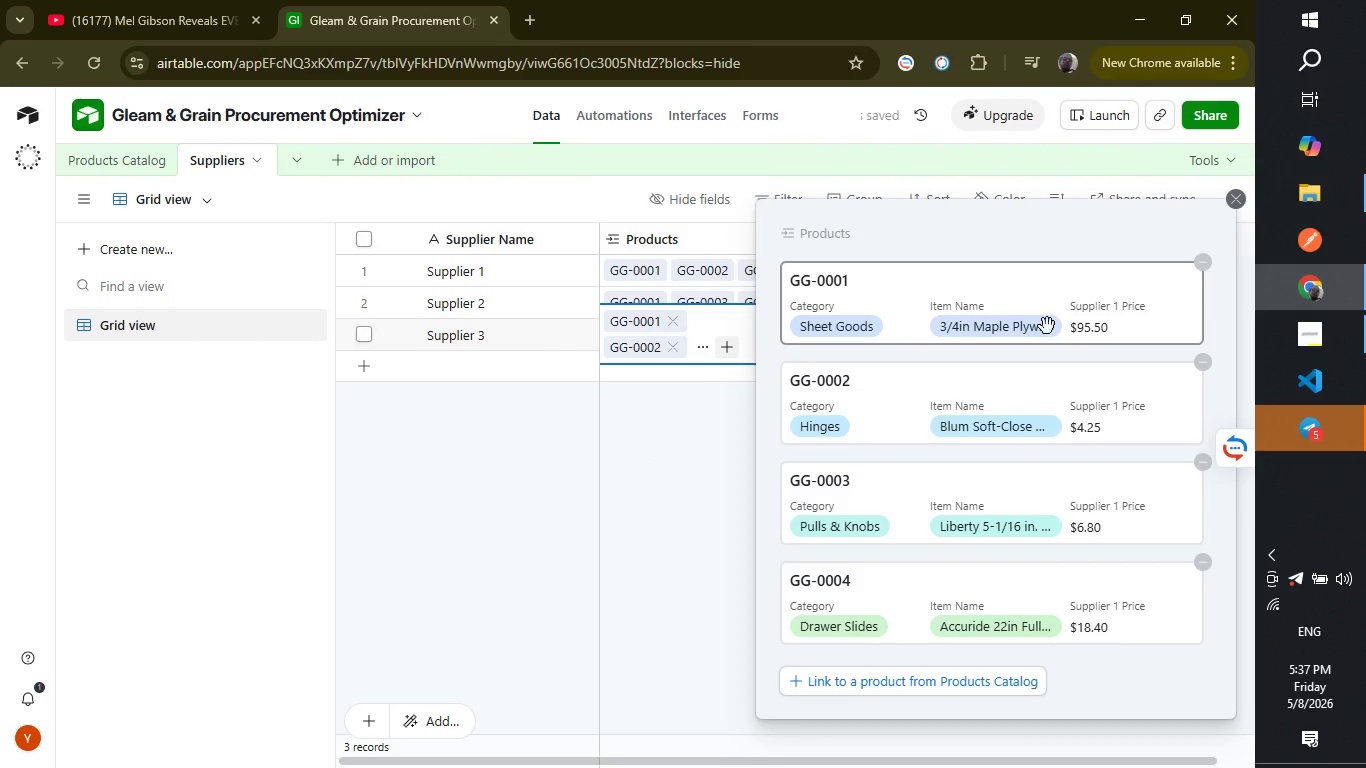 
left_click([950, 677])
 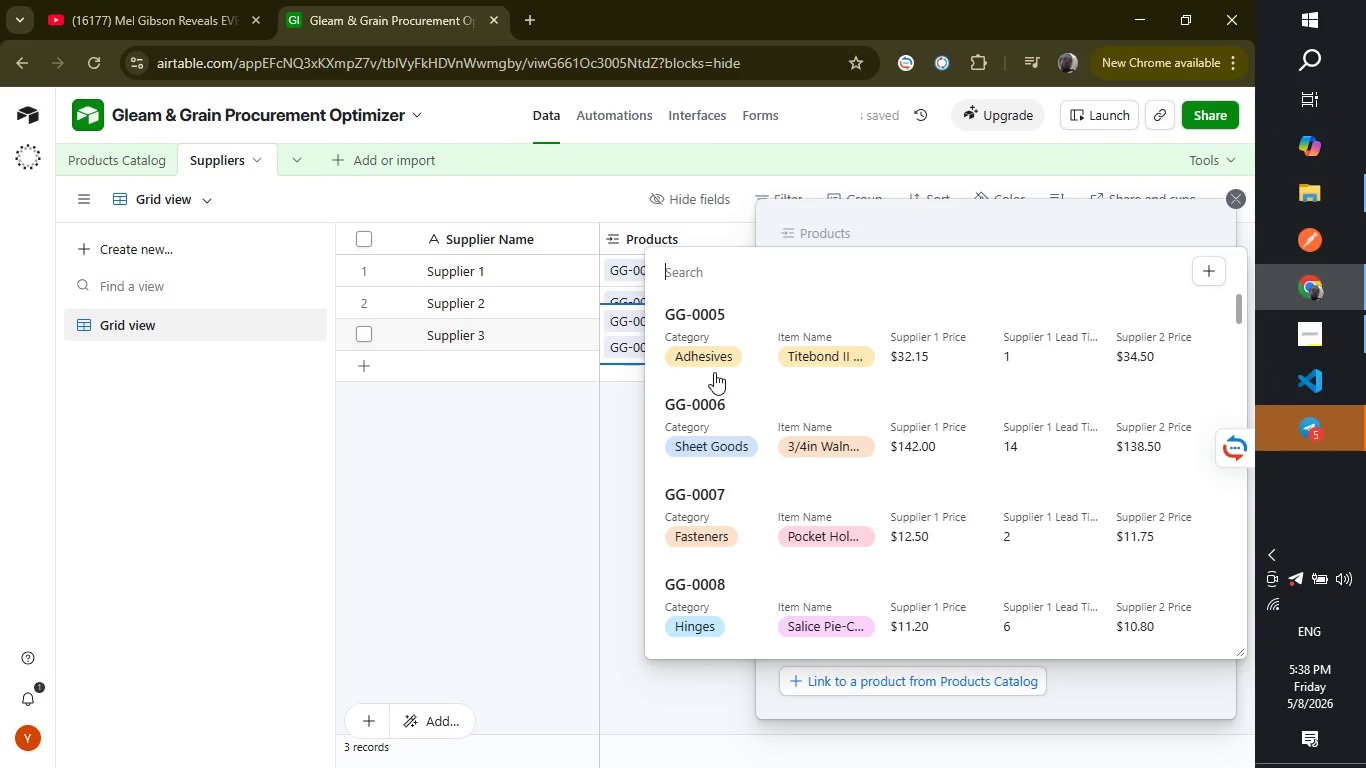 
wait(7.69)
 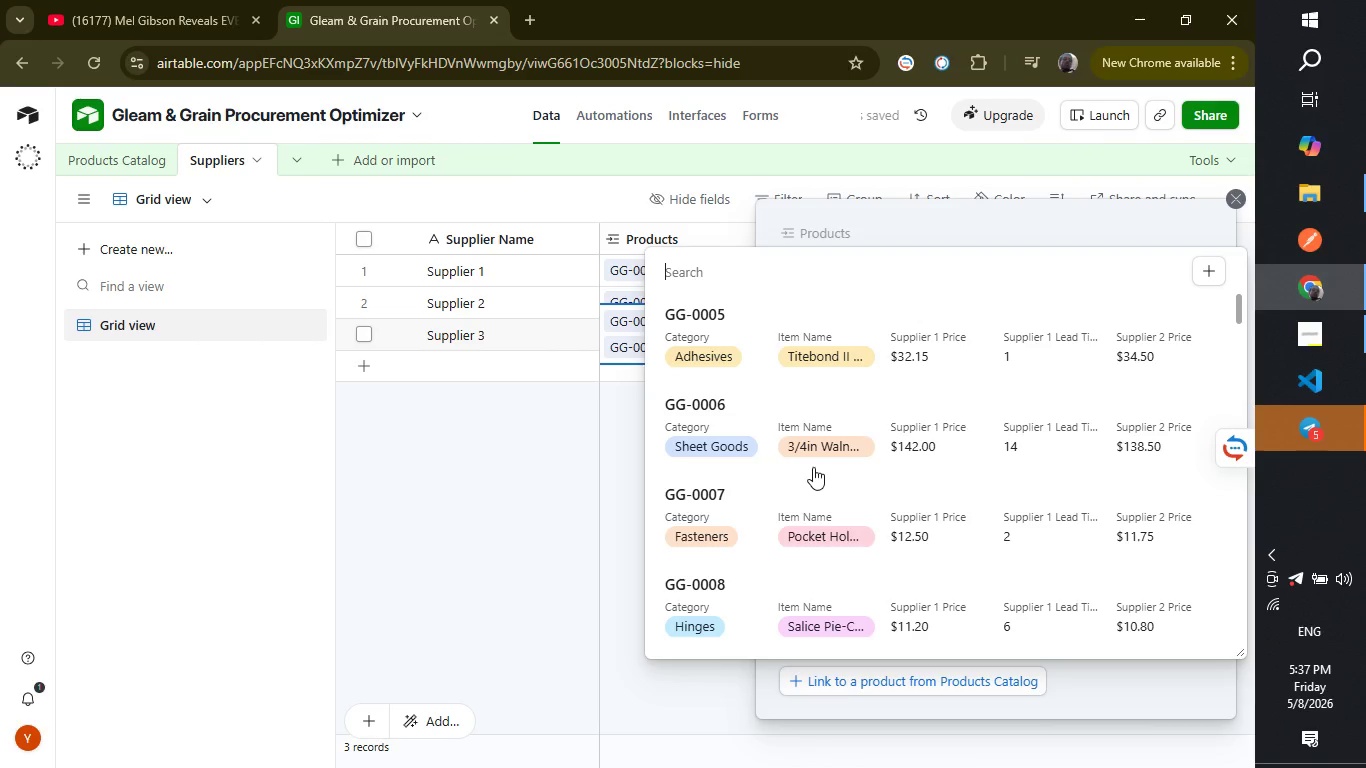 
left_click([703, 347])
 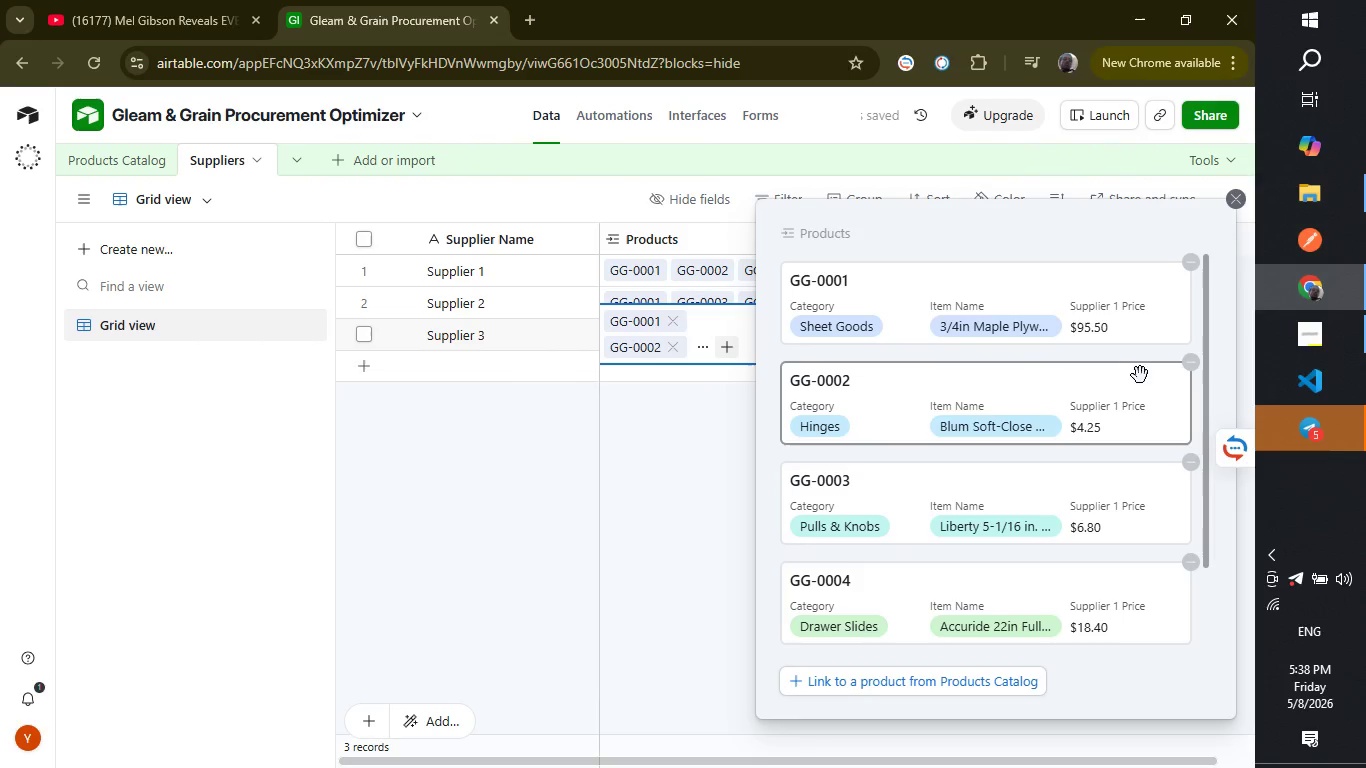 
mouse_move([1206, 468])
 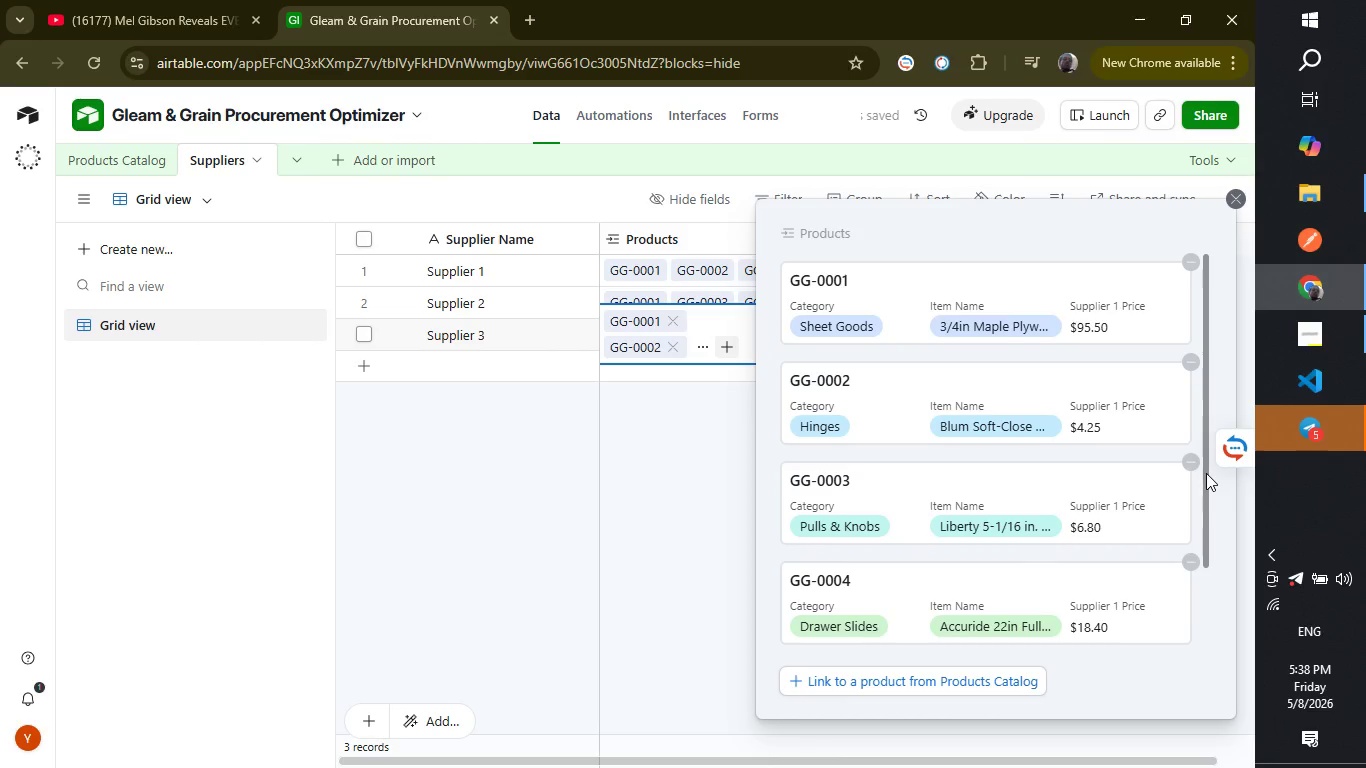 
left_click_drag(start_coordinate=[1206, 473], to_coordinate=[1216, 550])
 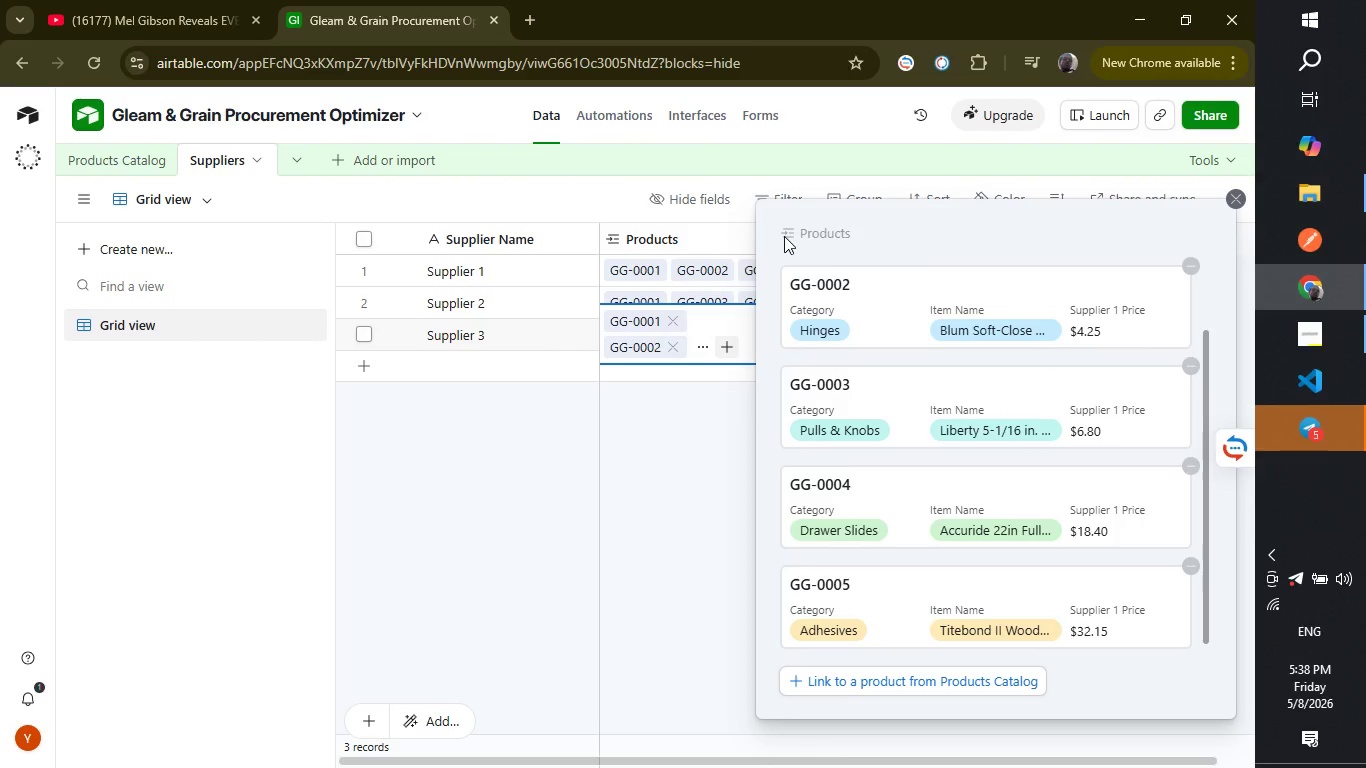 
left_click([784, 236])
 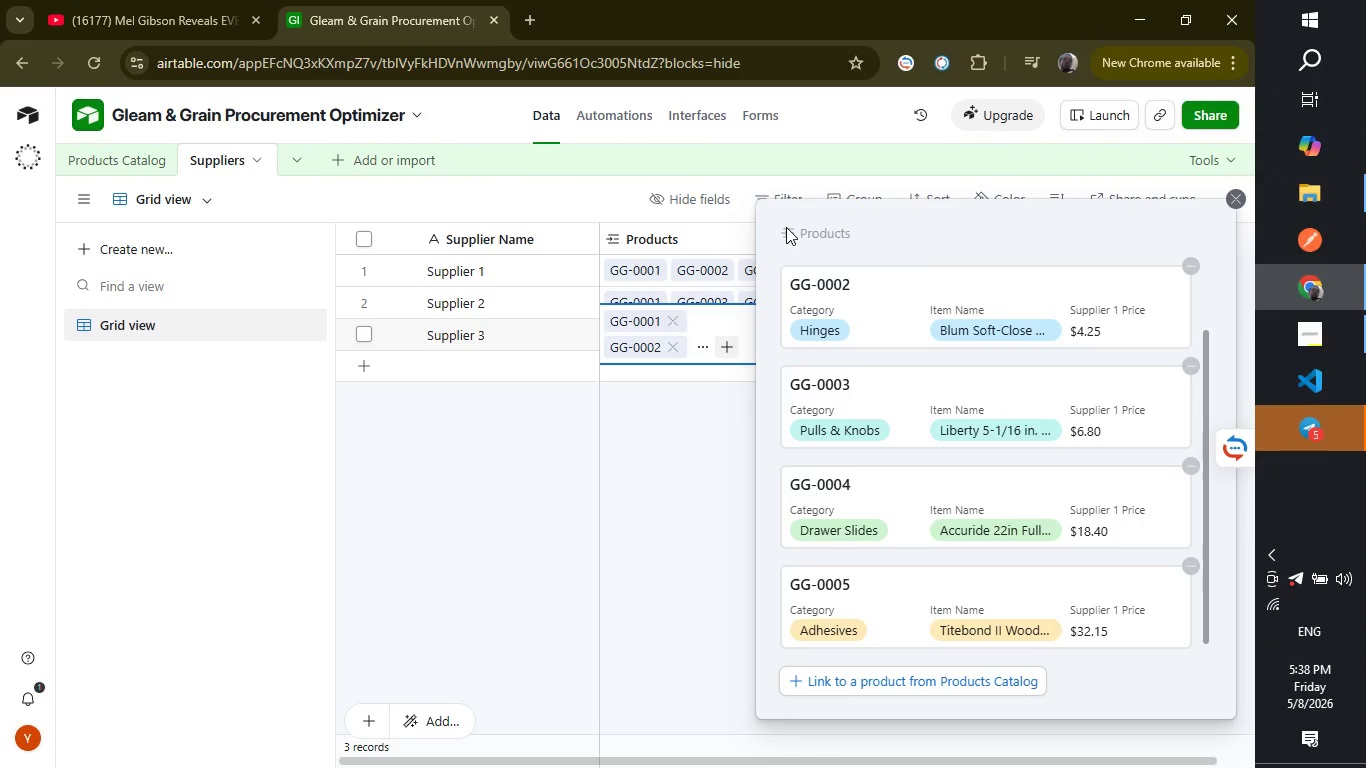 
left_click([786, 227])
 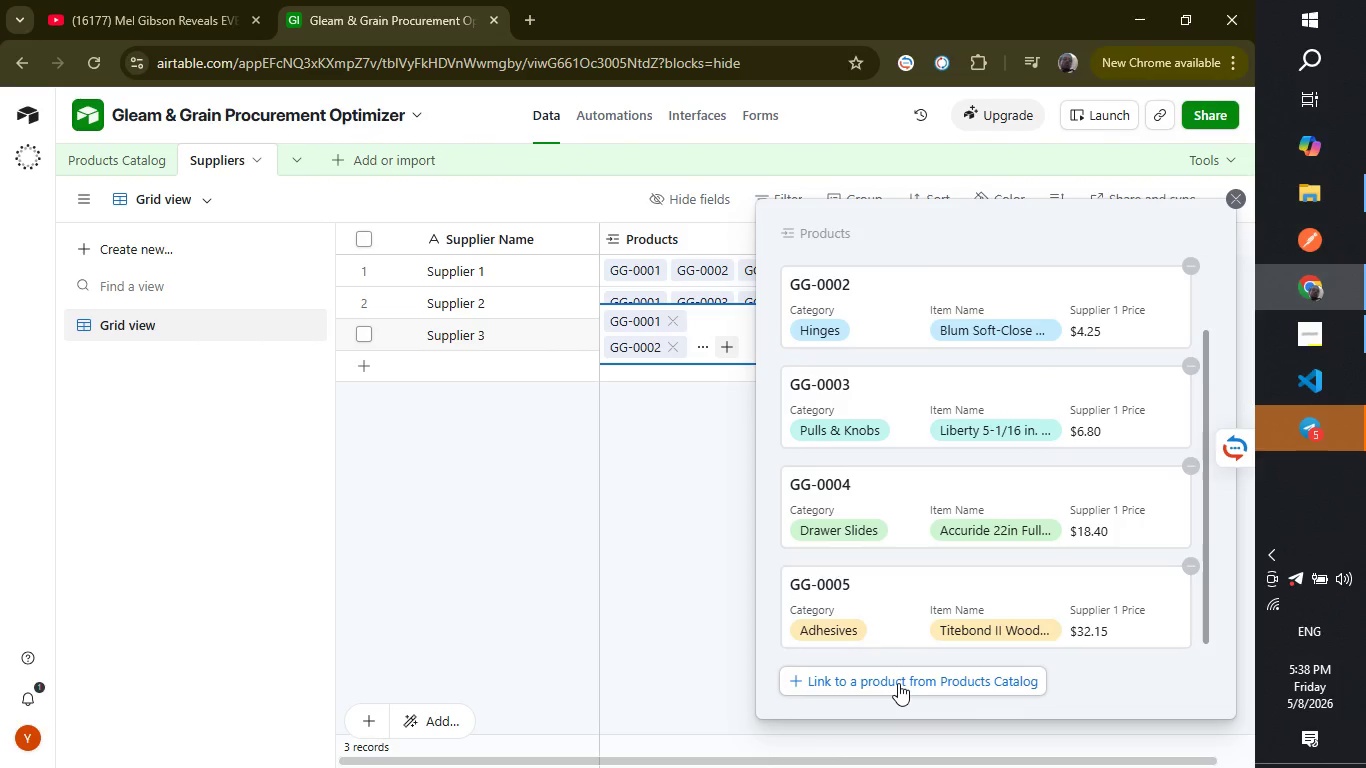 
left_click([898, 682])
 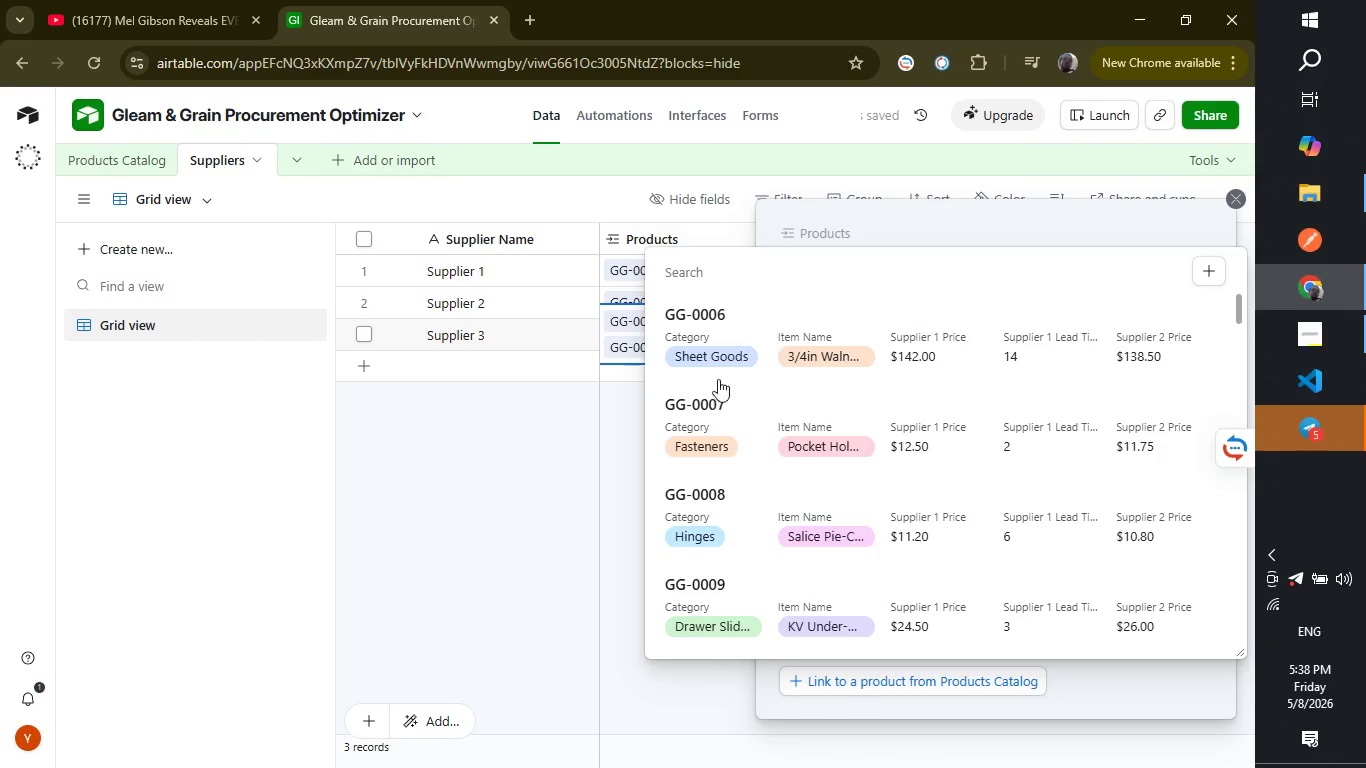 
left_click([721, 363])
 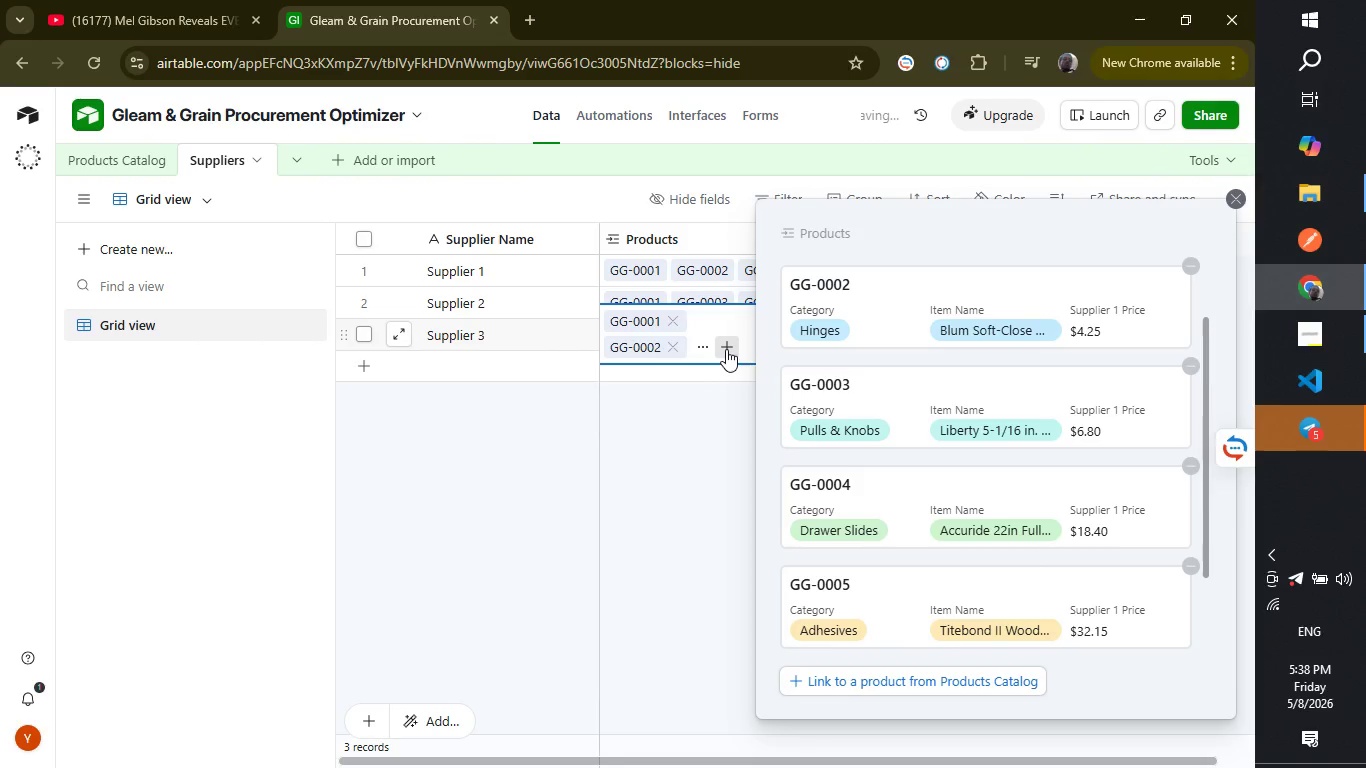 
left_click([726, 349])
 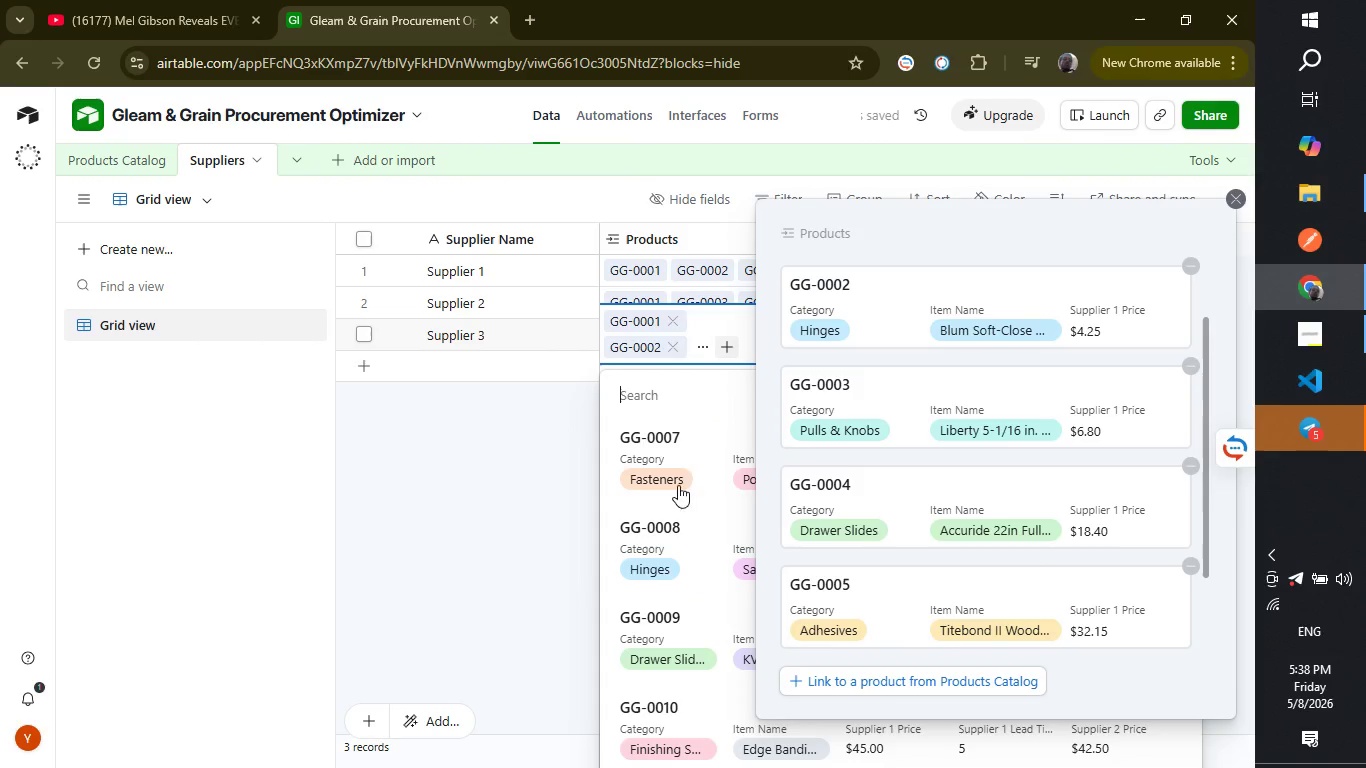 
left_click([678, 451])
 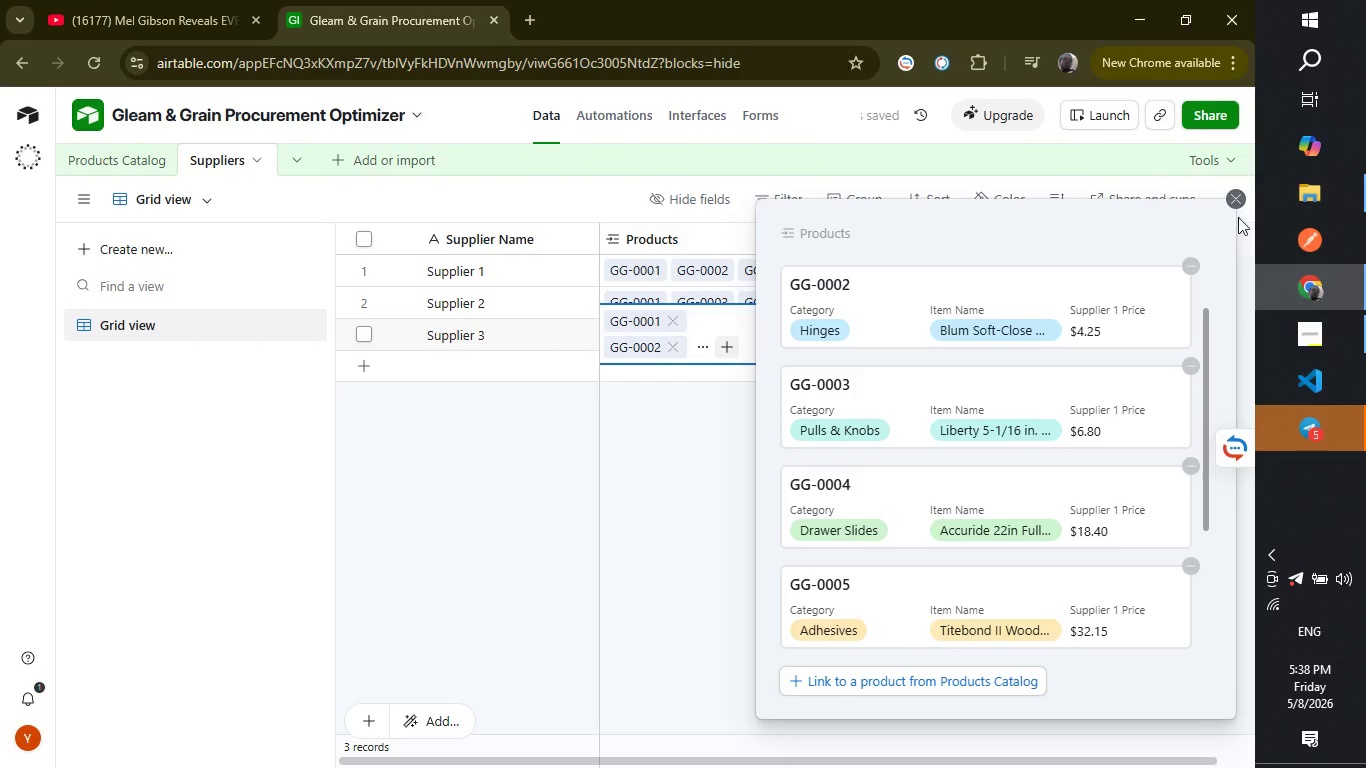 
left_click([1237, 195])
 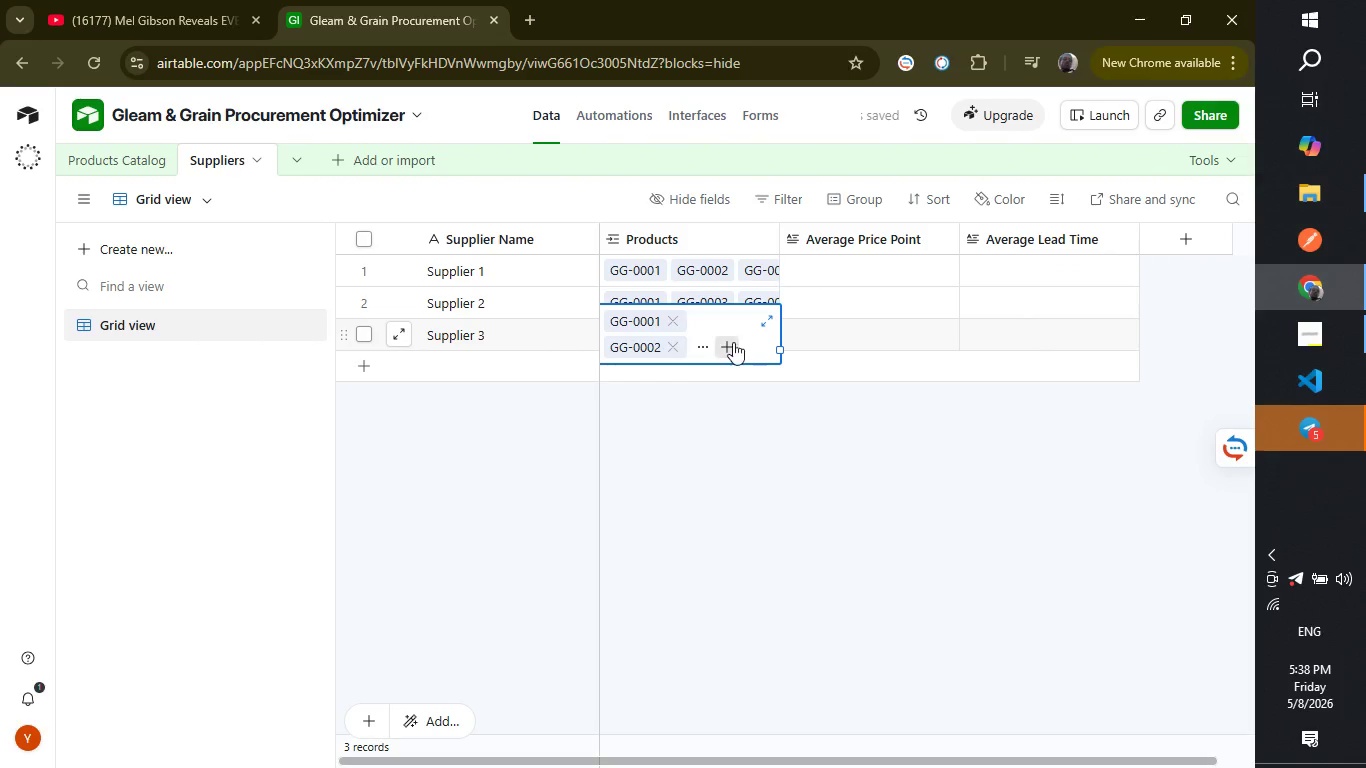 
left_click([730, 342])
 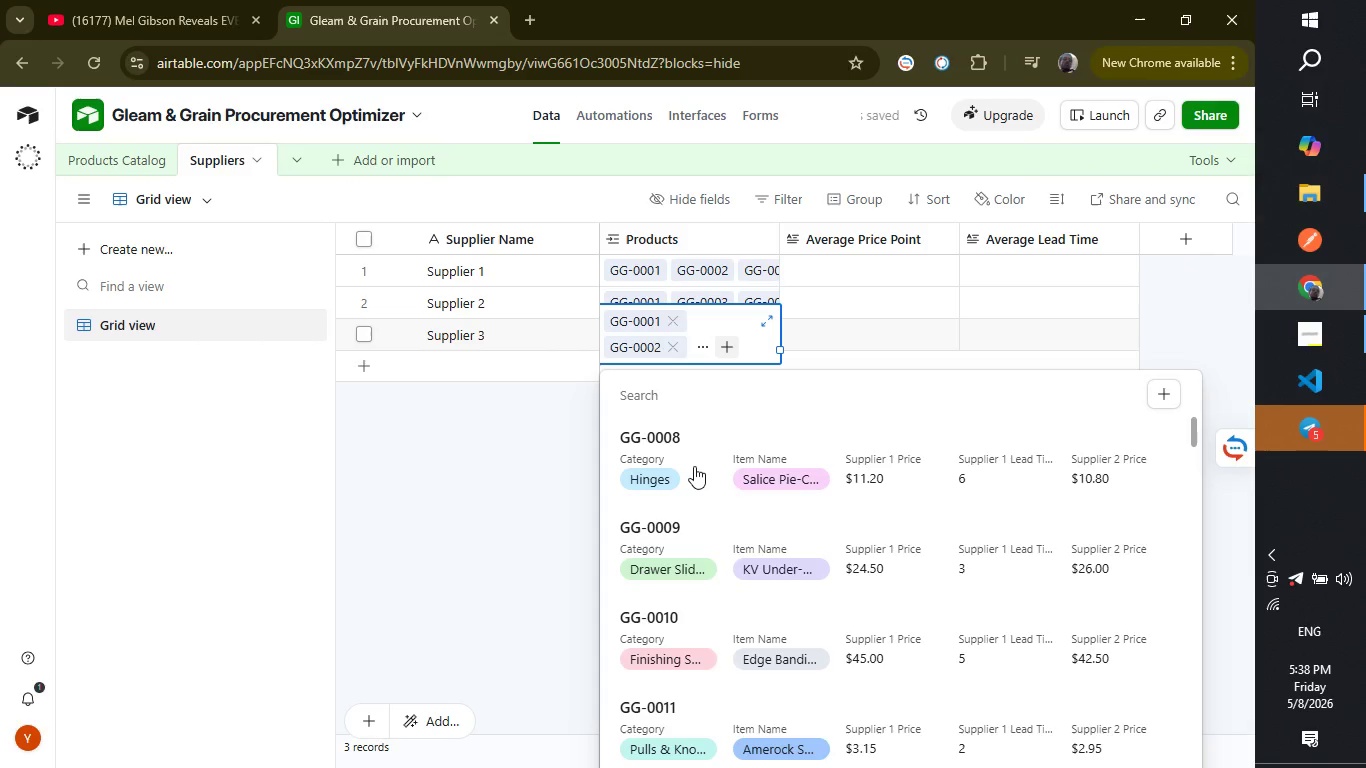 
left_click([694, 466])
 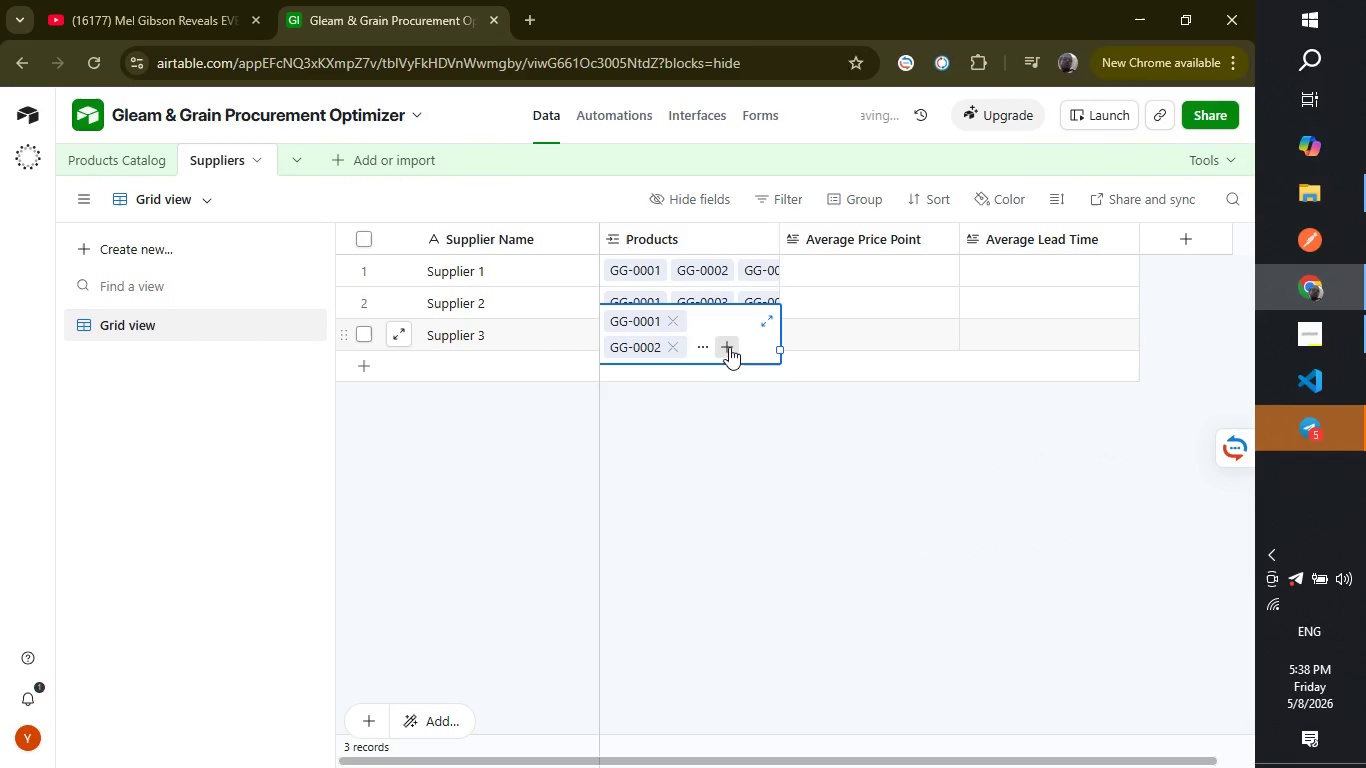 
left_click([730, 347])
 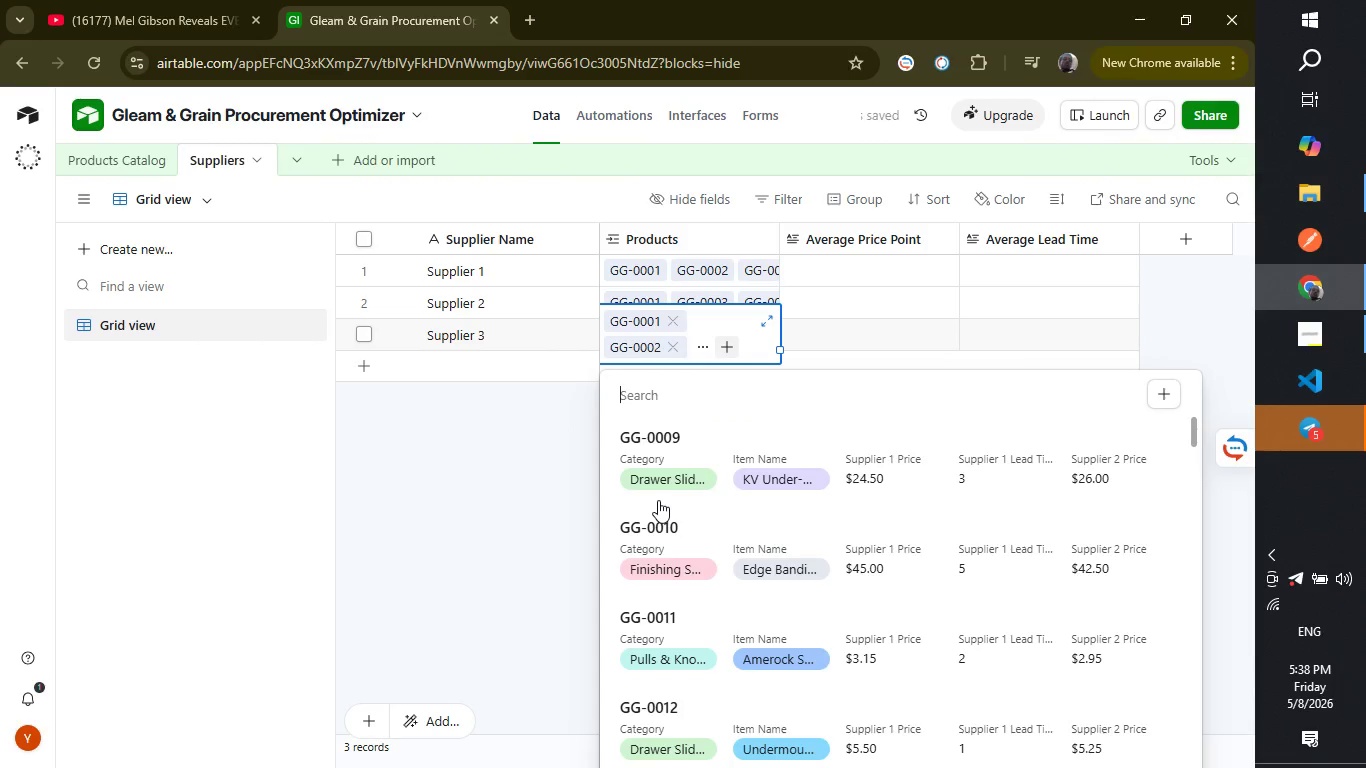 
left_click([658, 454])
 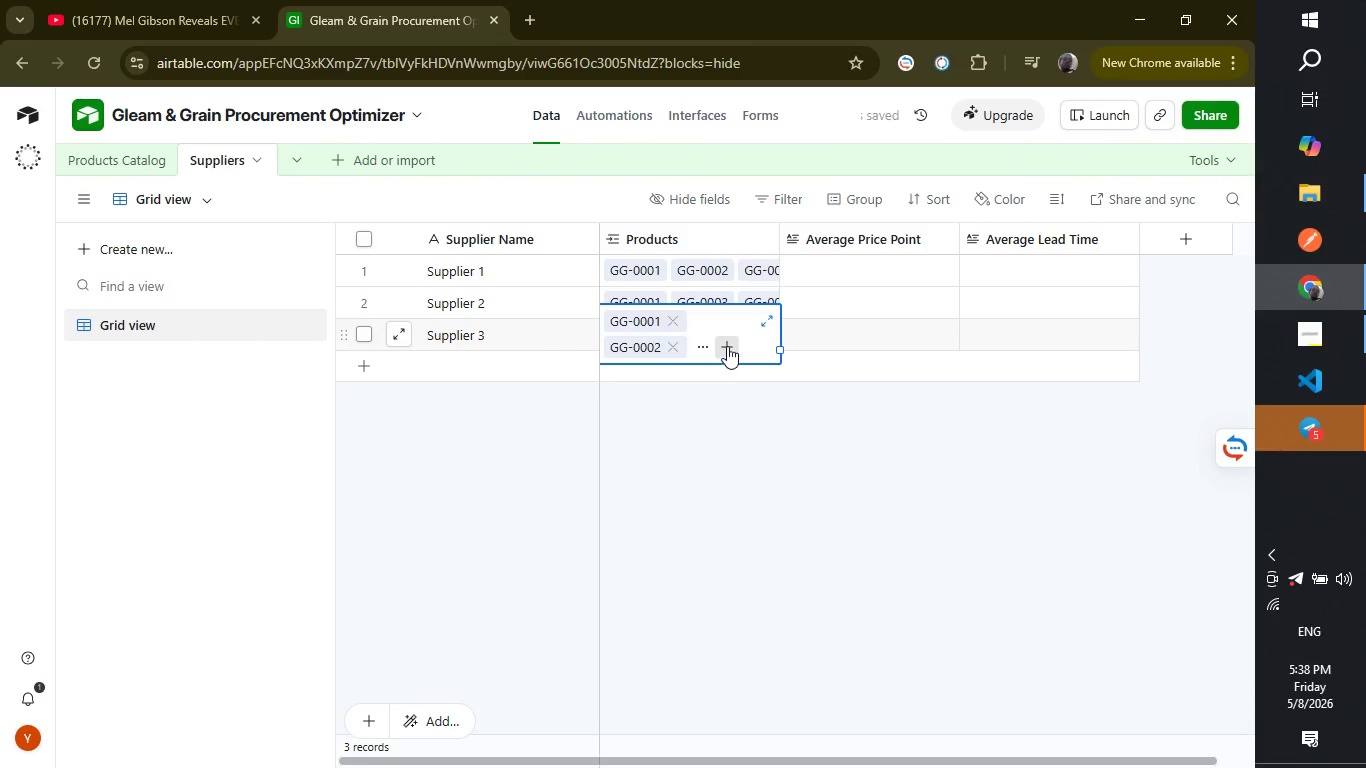 
left_click([727, 346])
 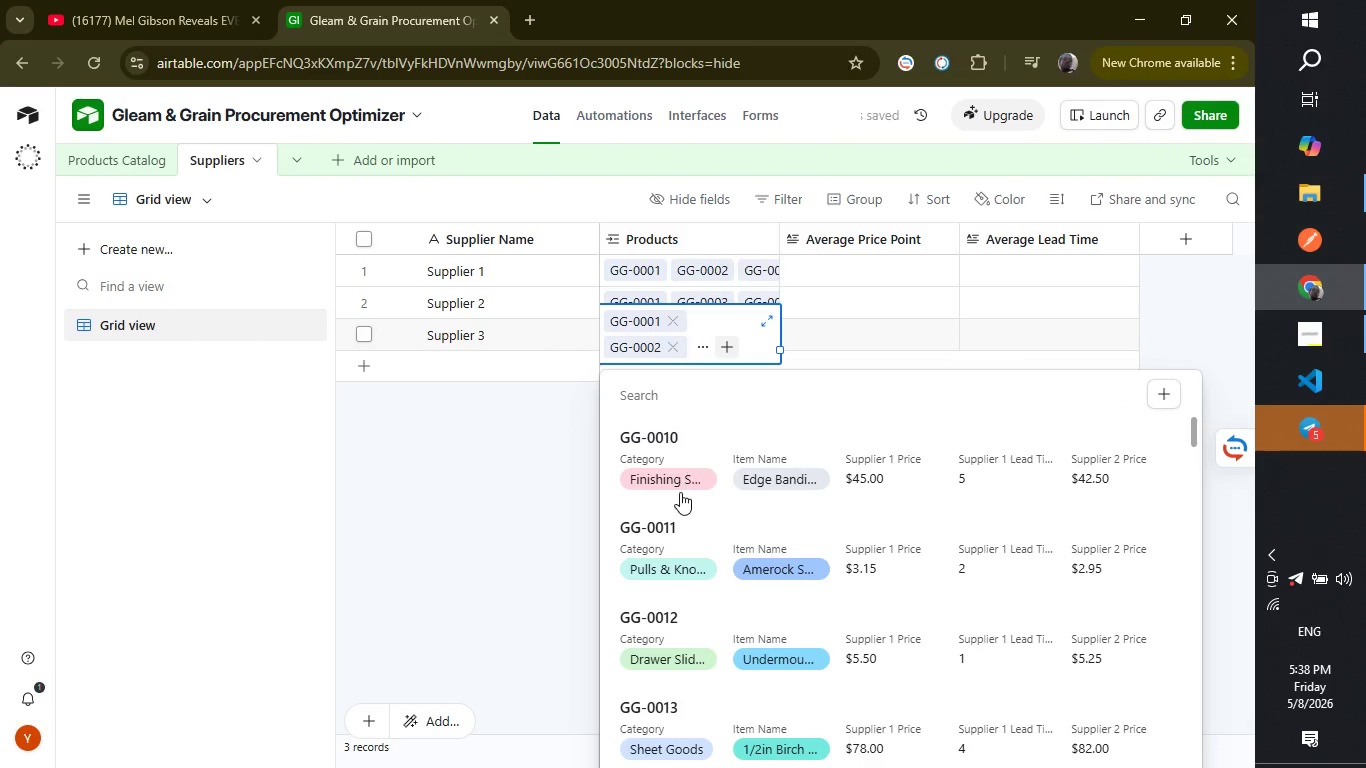 
left_click([680, 492])
 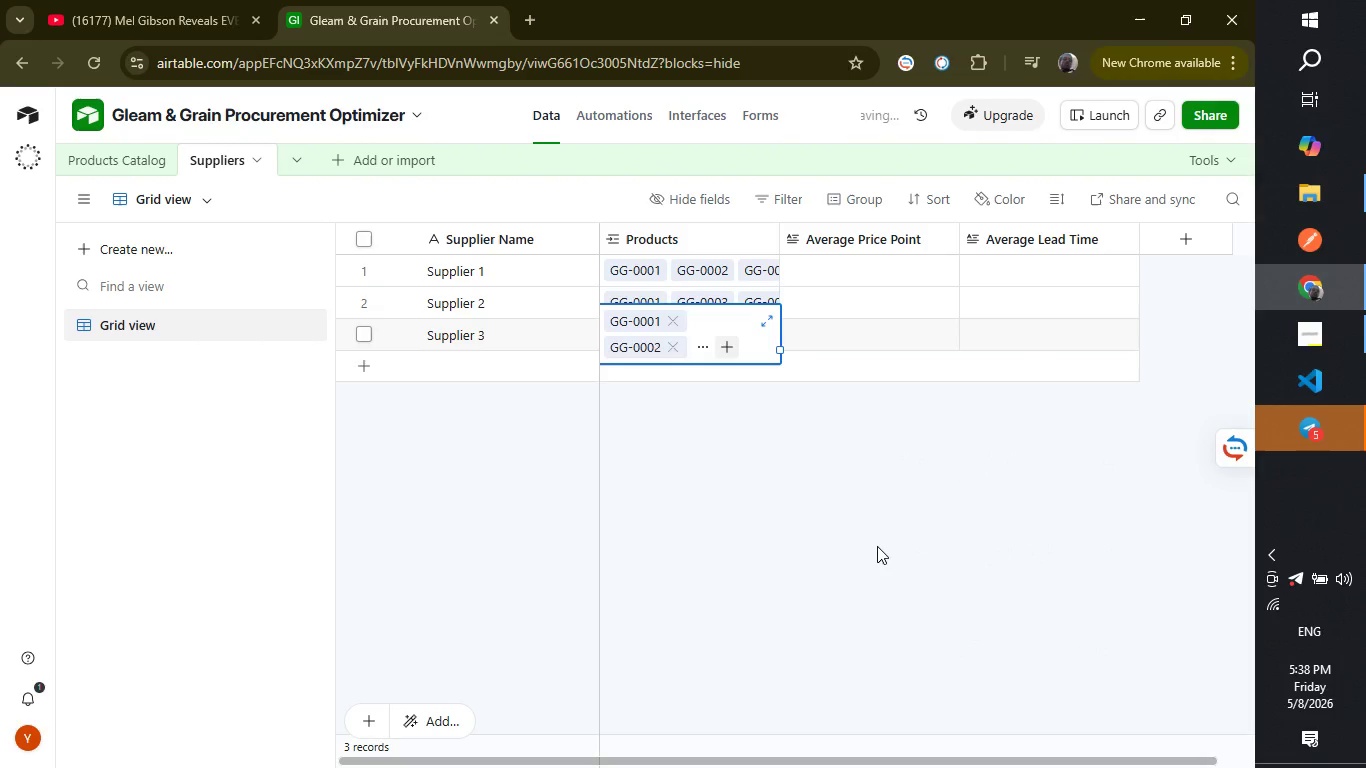 
left_click([872, 546])
 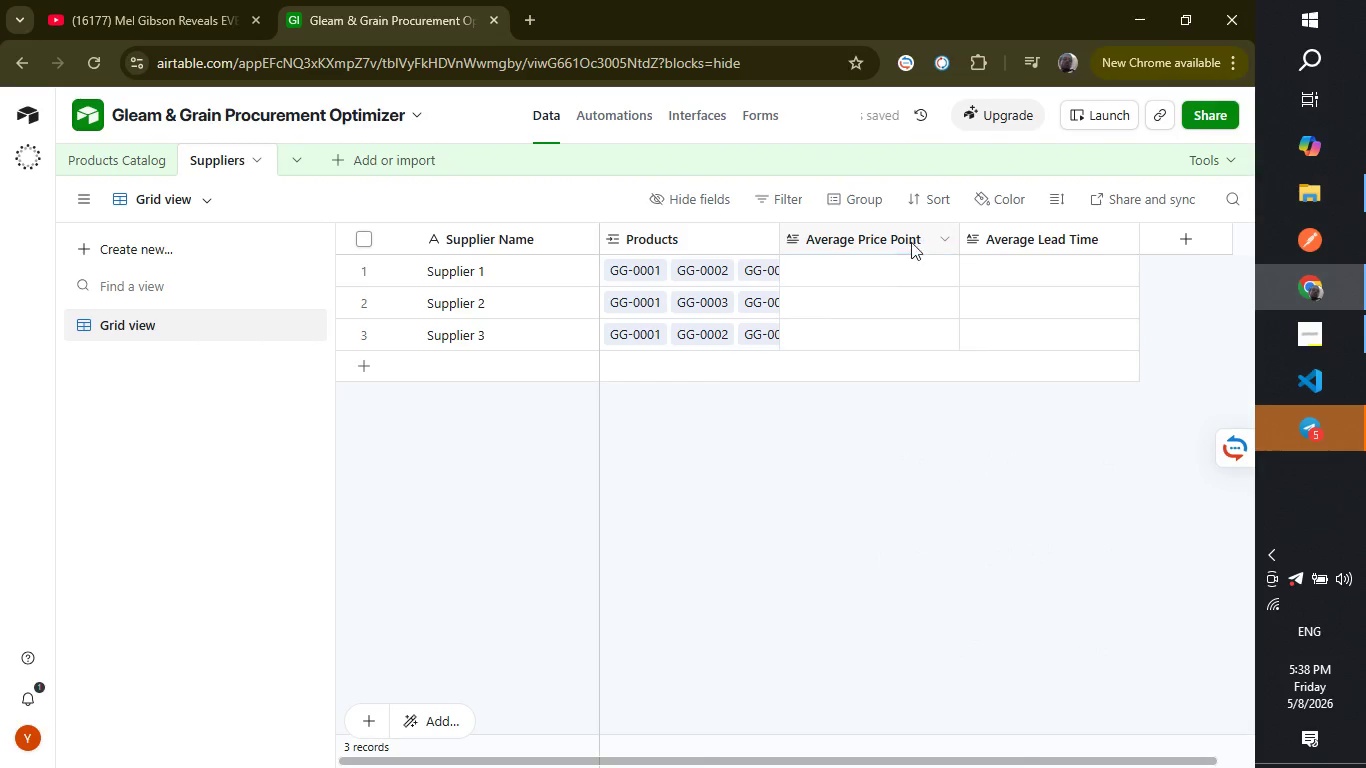 
left_click([909, 241])
 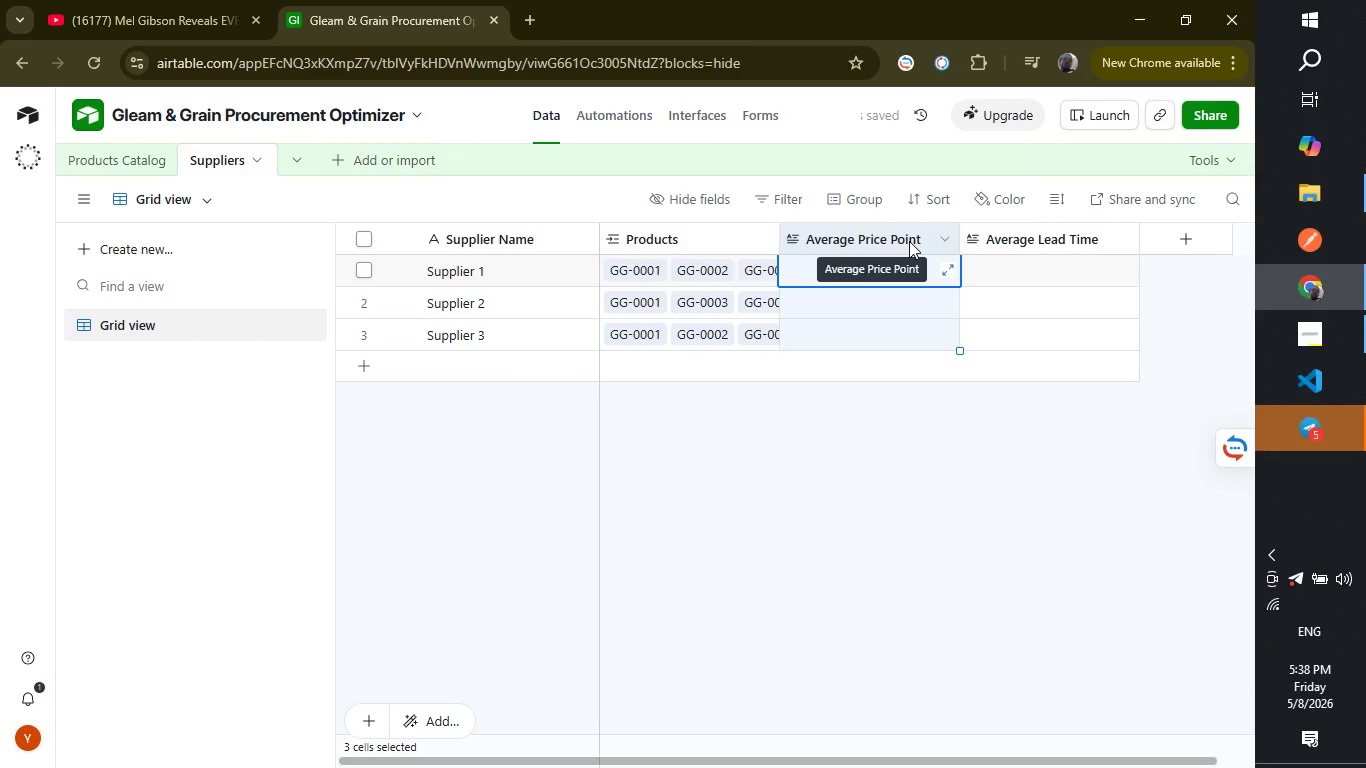 
left_click([909, 242])
 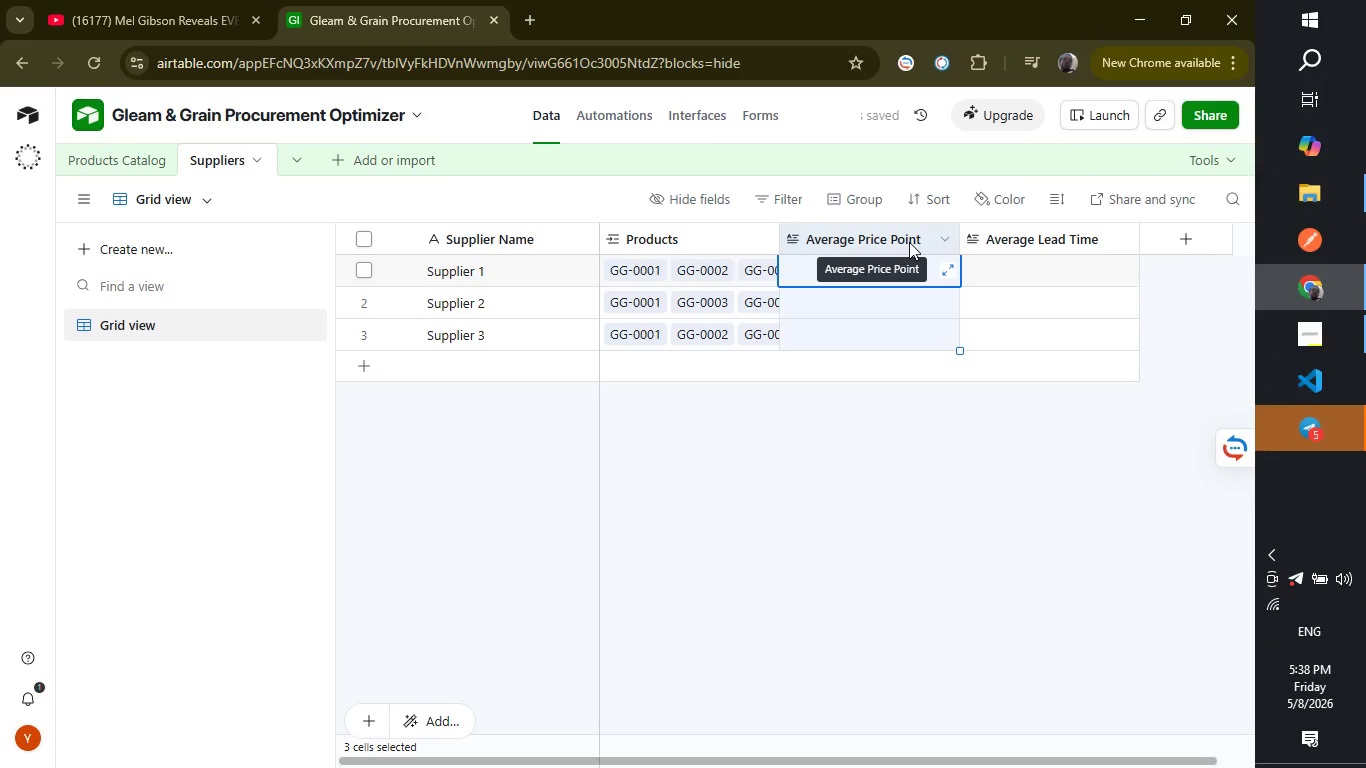 
right_click([909, 242])
 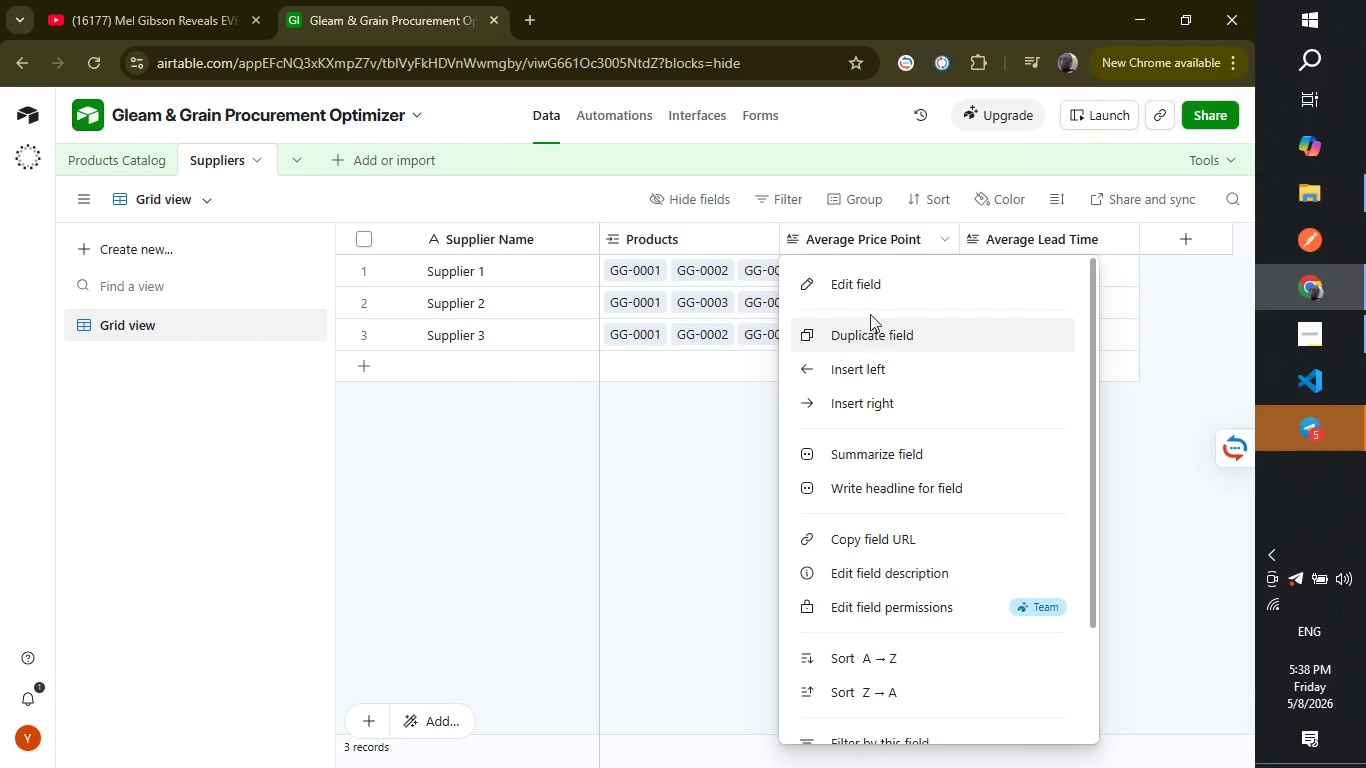 
left_click([870, 294])
 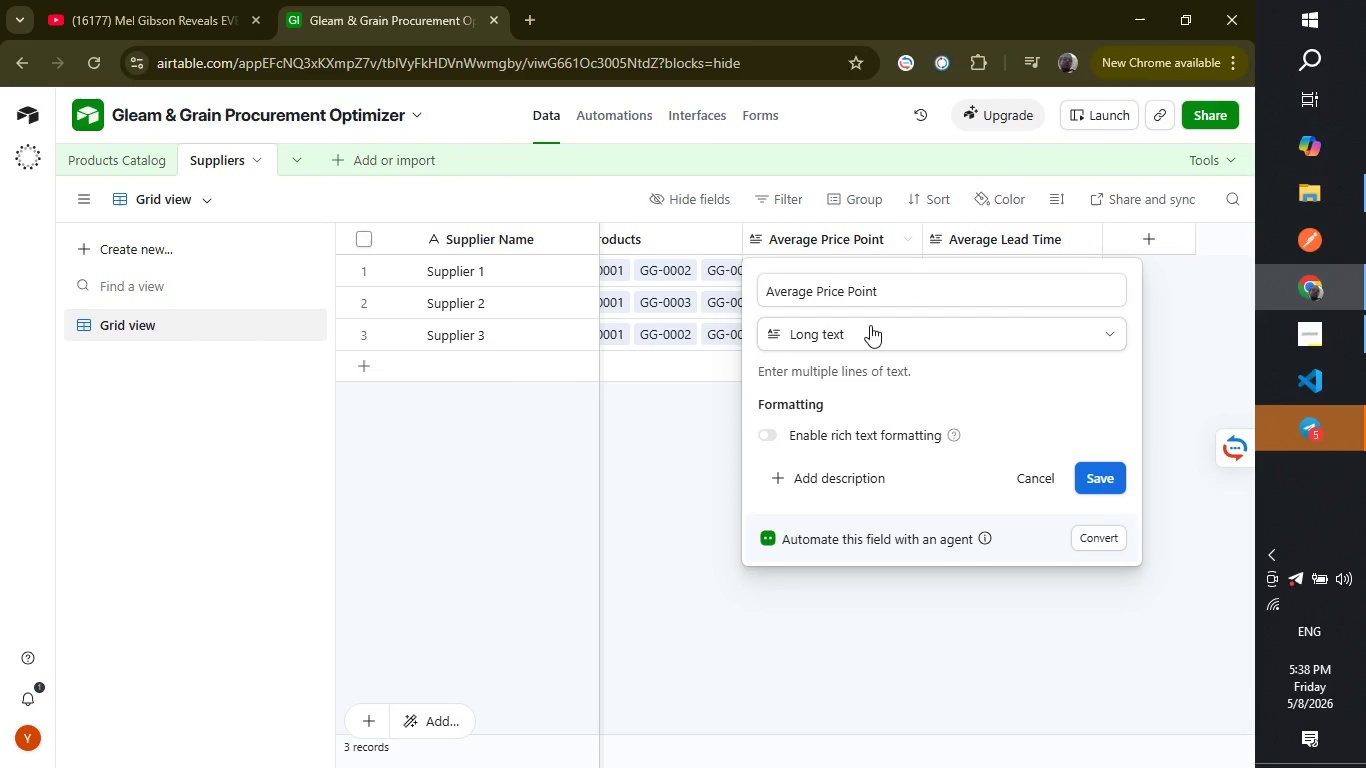 
left_click([870, 325])
 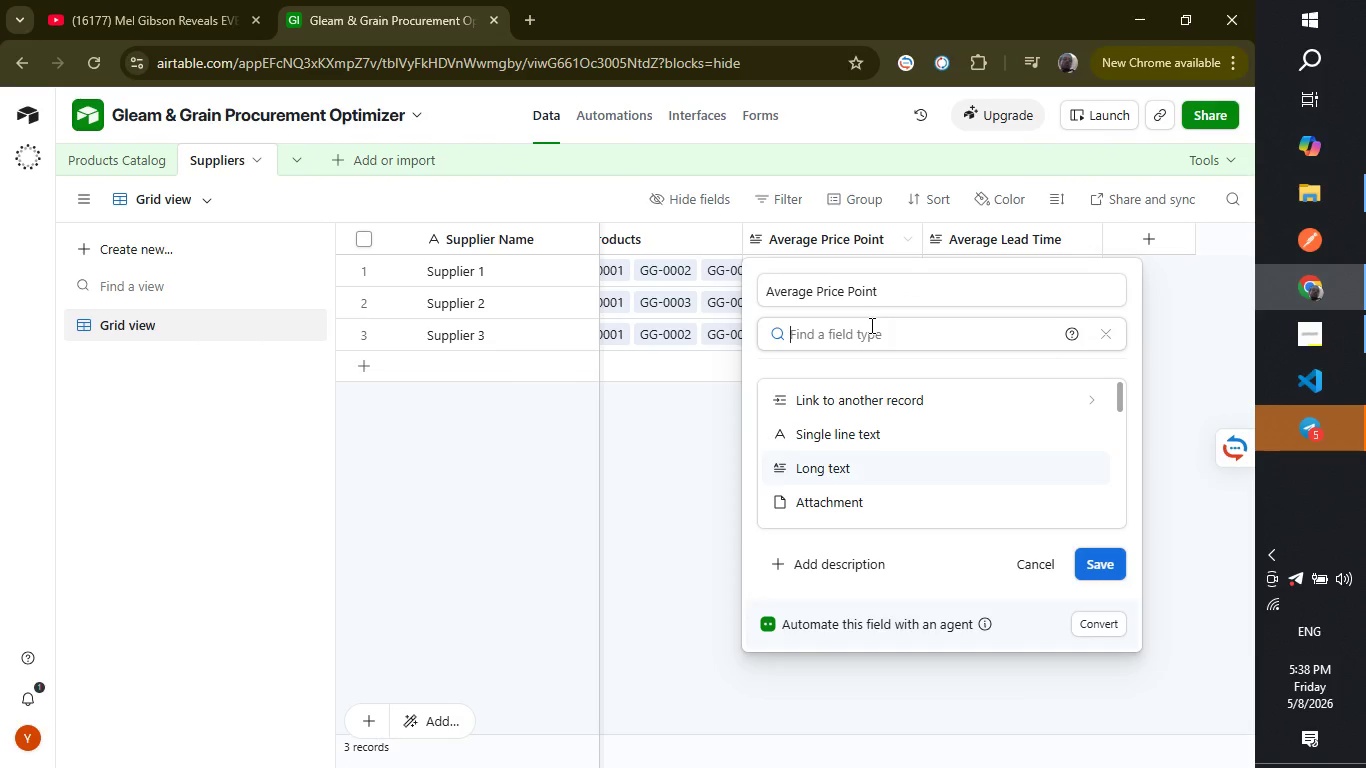 
key(F)
 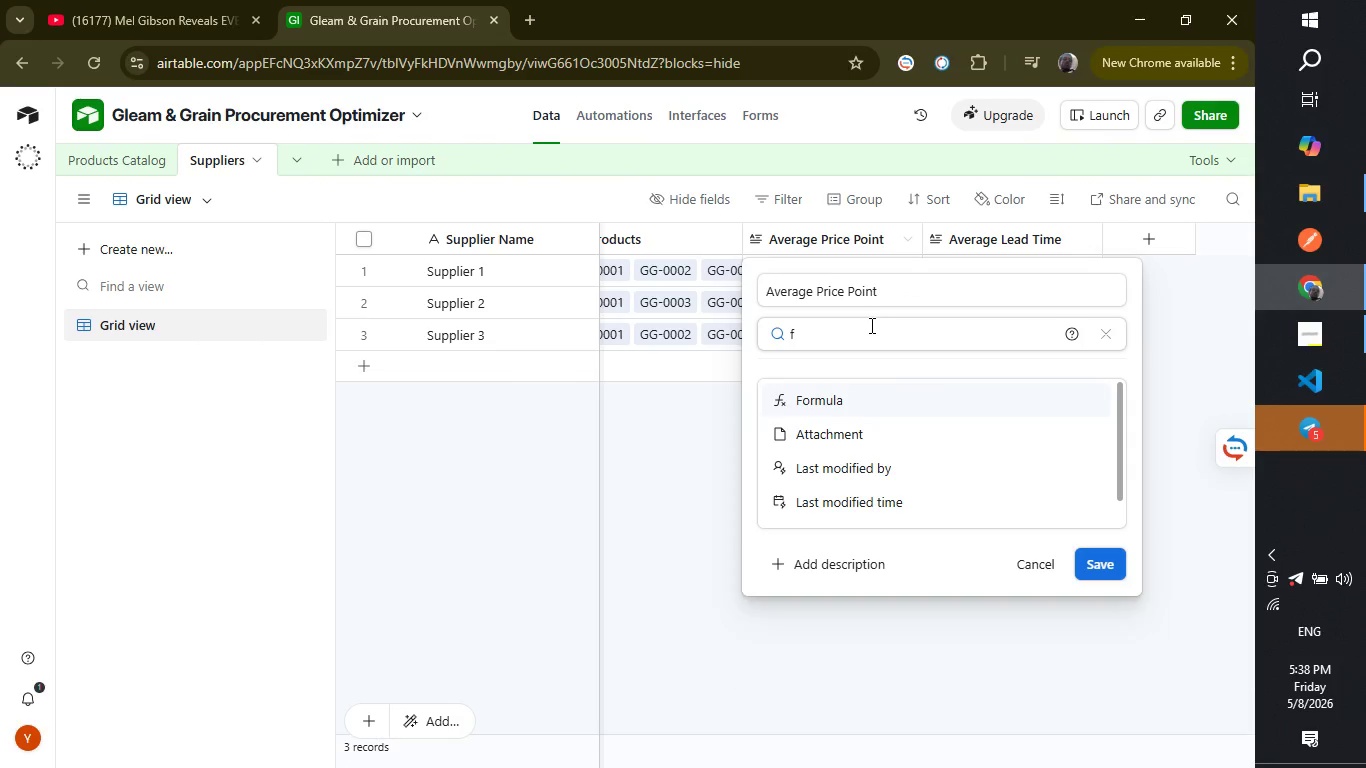 
key(Enter)
 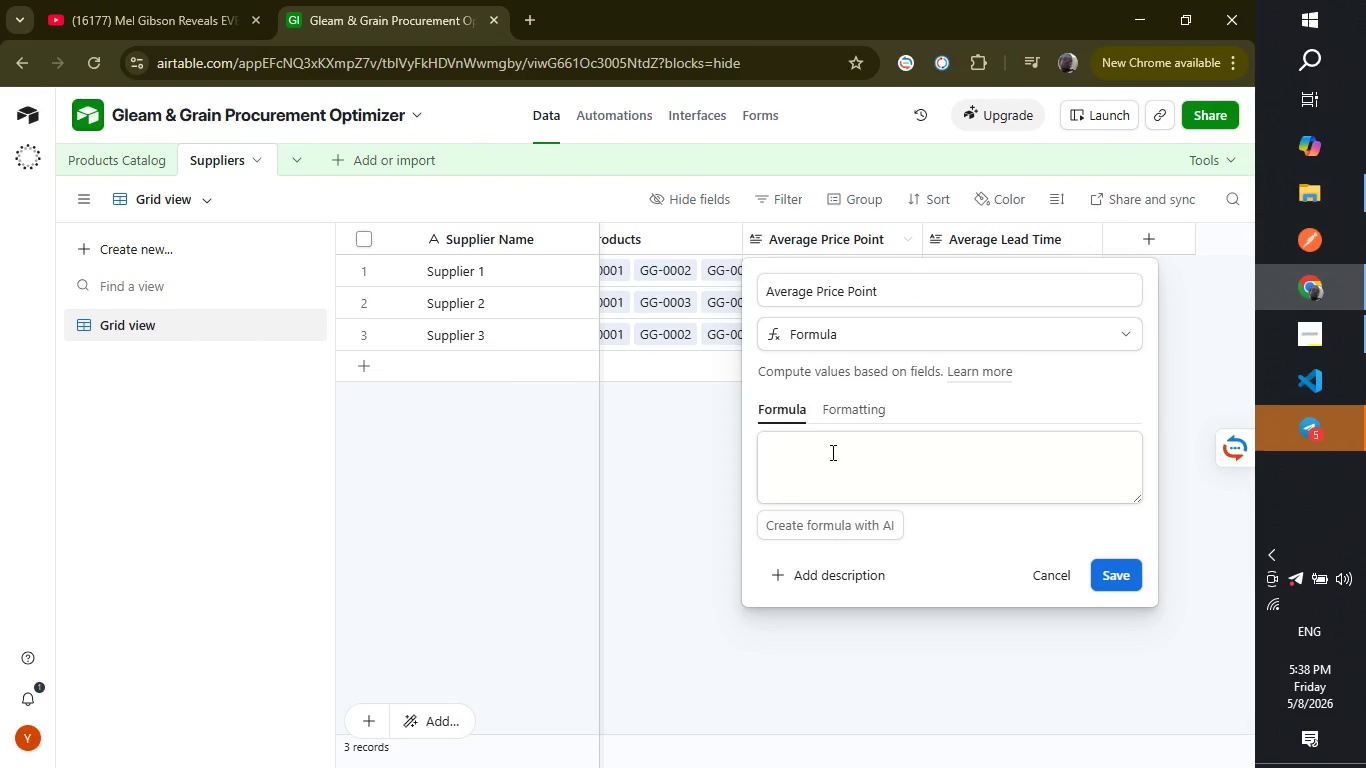 
left_click([832, 452])
 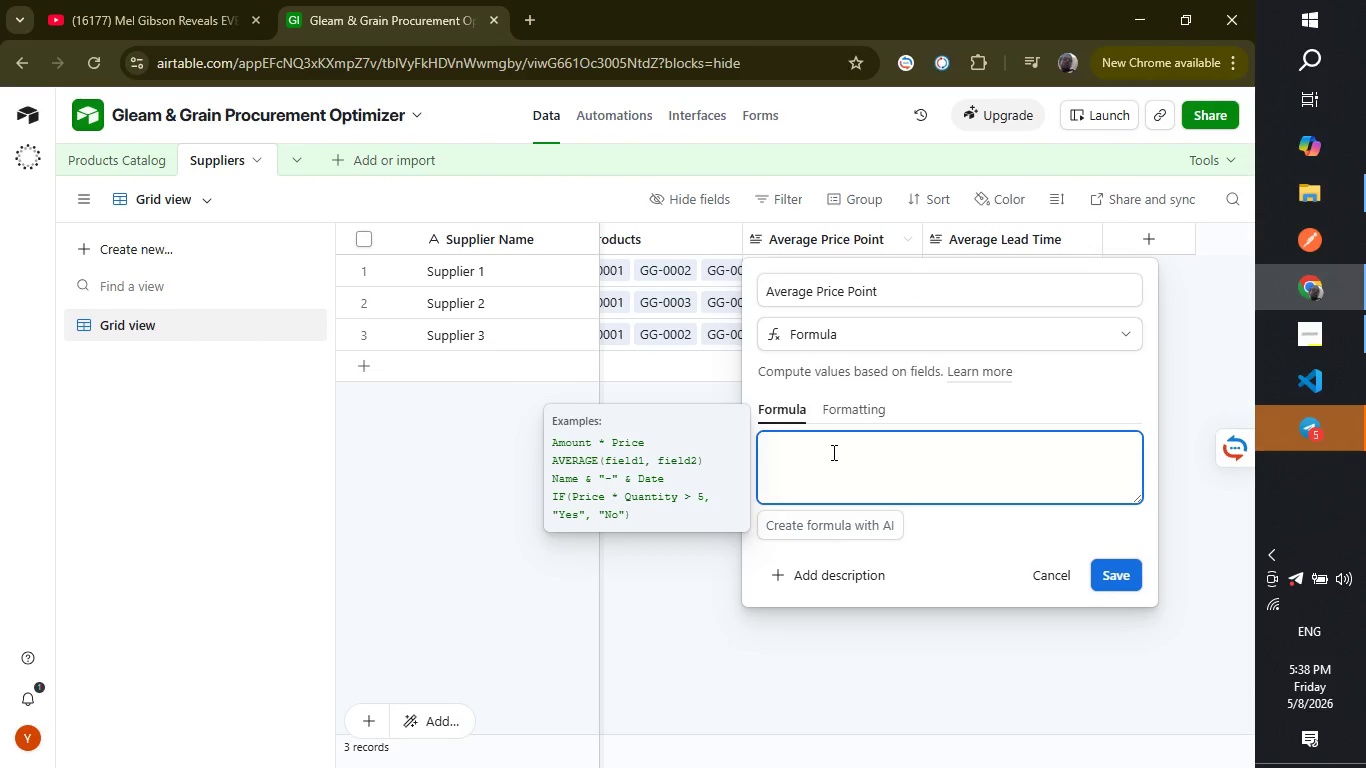 
key(Control+ControlLeft)
 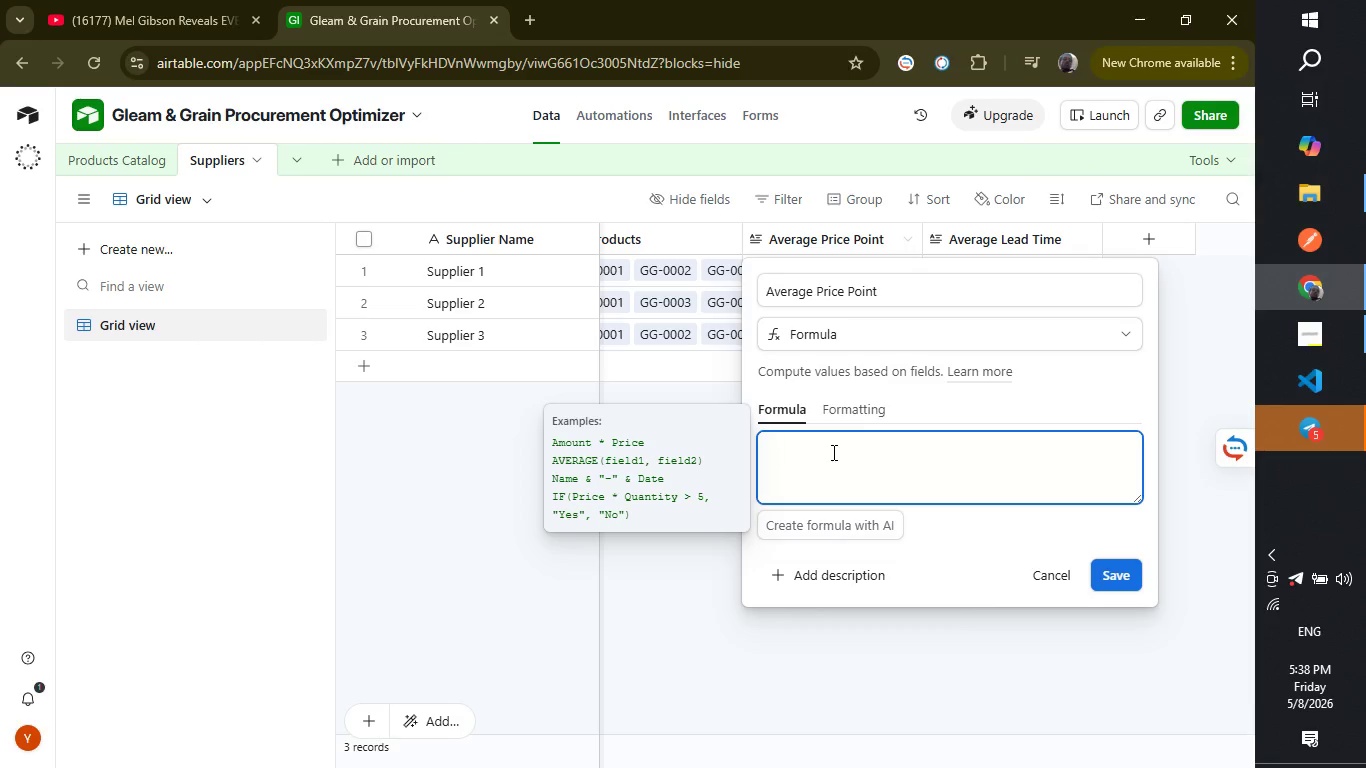 
key(Control+ControlLeft)
 